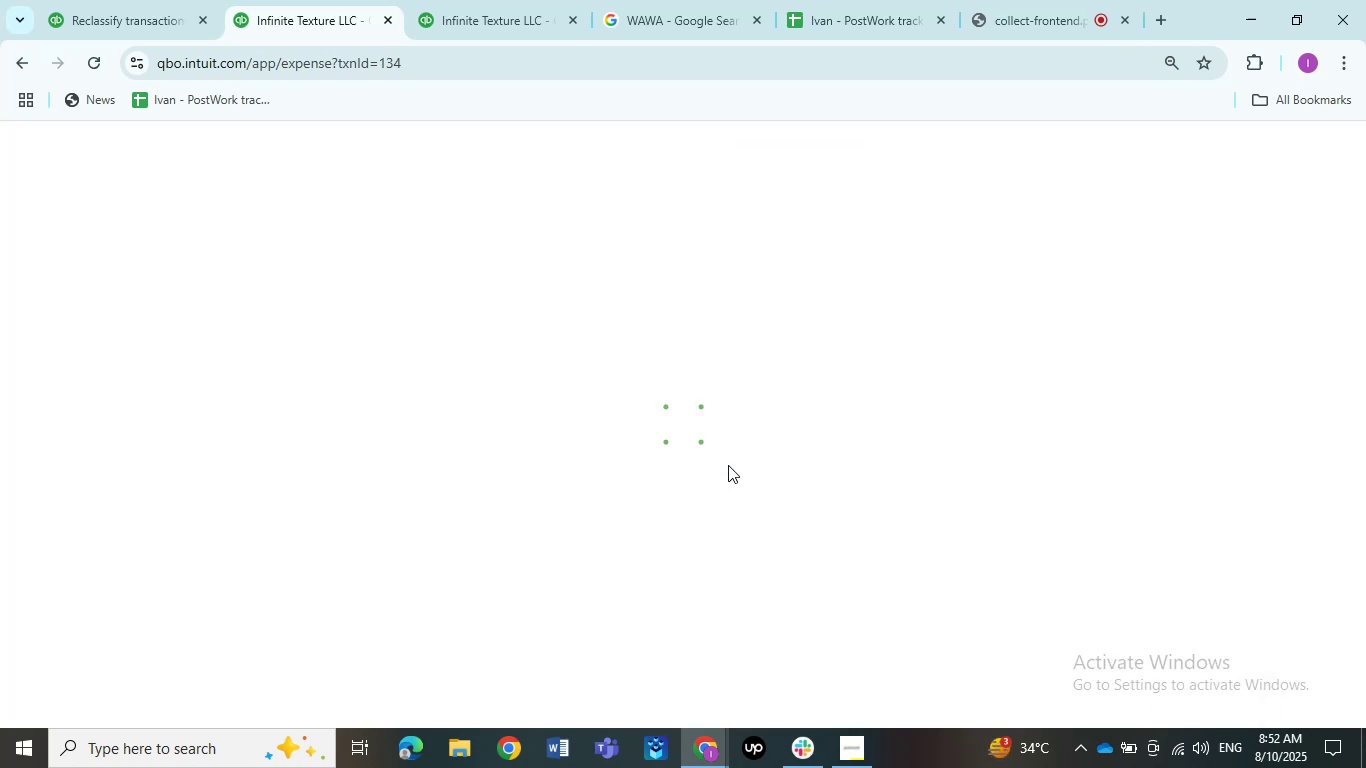 
left_click([457, 228])
 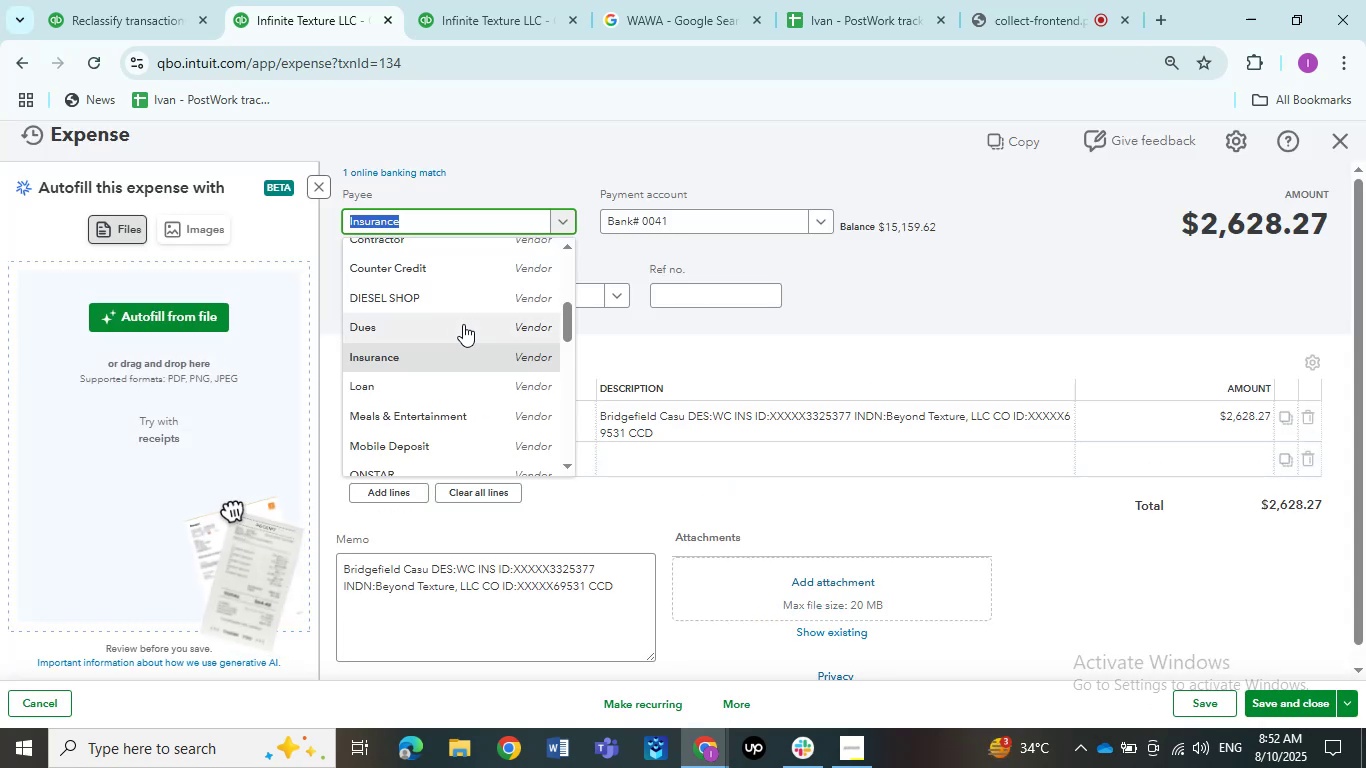 
scroll: coordinate [455, 332], scroll_direction: down, amount: 1.0
 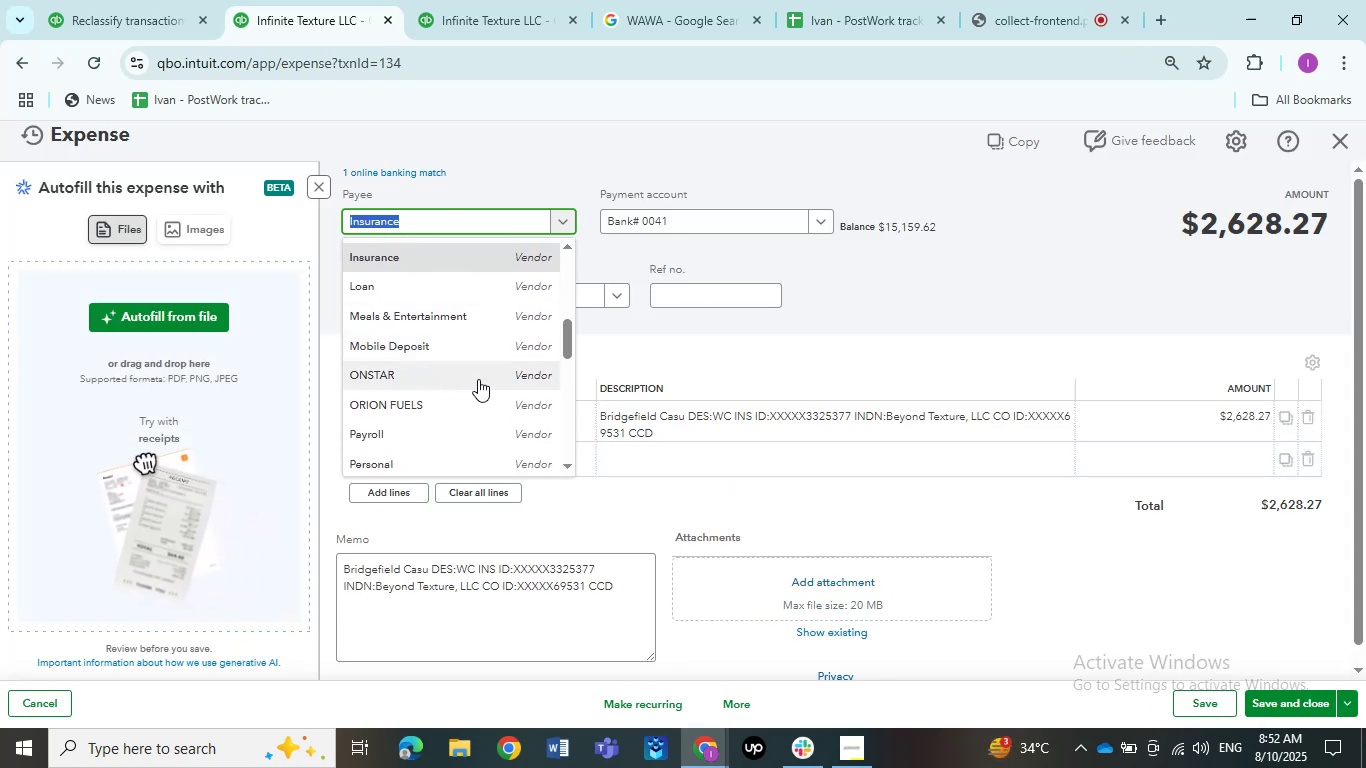 
scroll: coordinate [479, 379], scroll_direction: up, amount: 6.0
 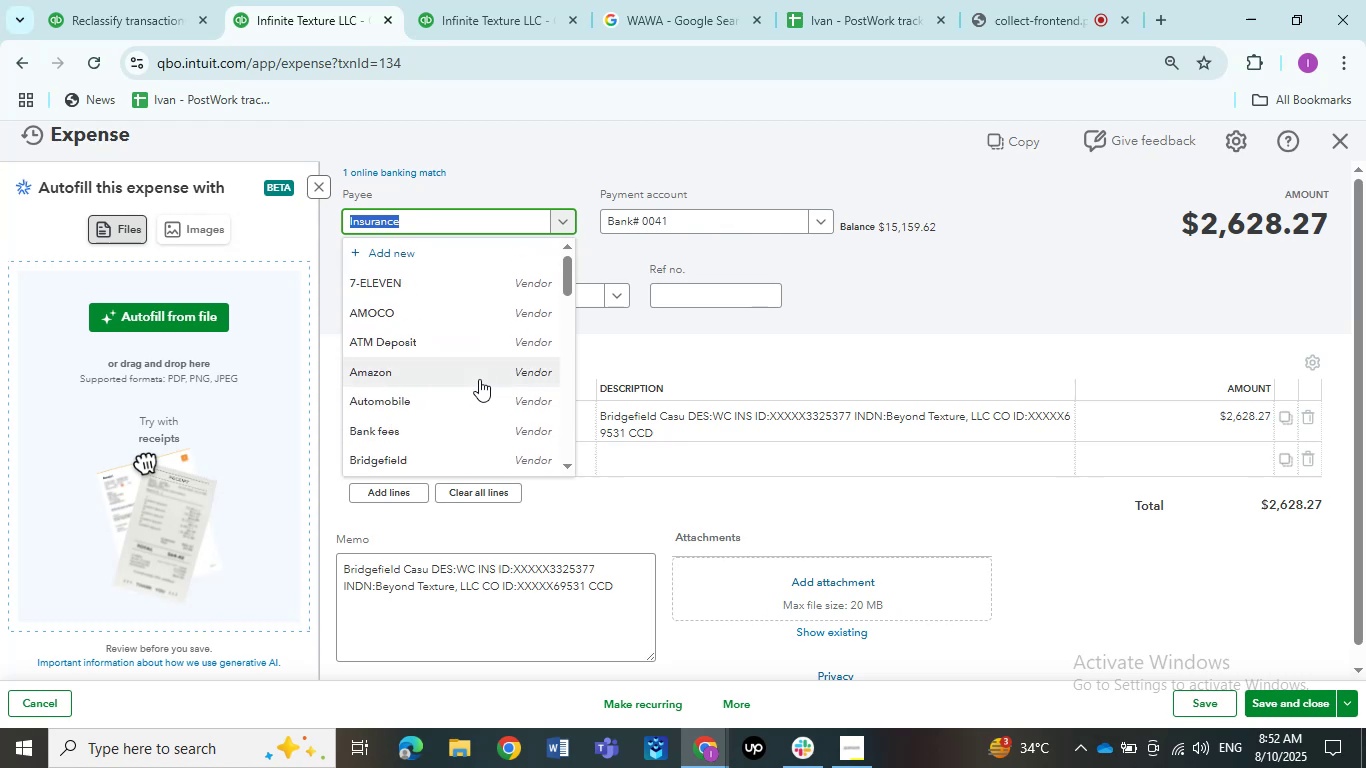 
scroll: coordinate [479, 379], scroll_direction: down, amount: 1.0
 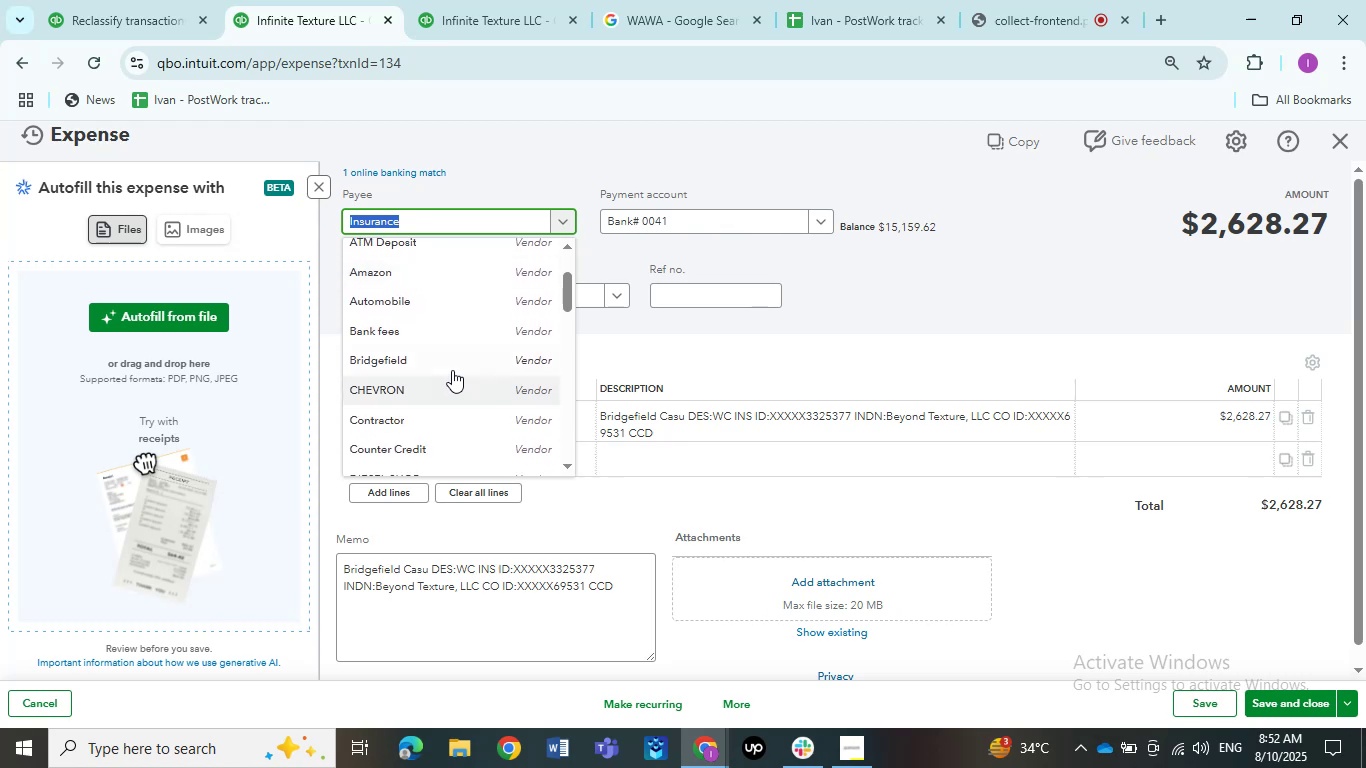 
left_click([450, 366])
 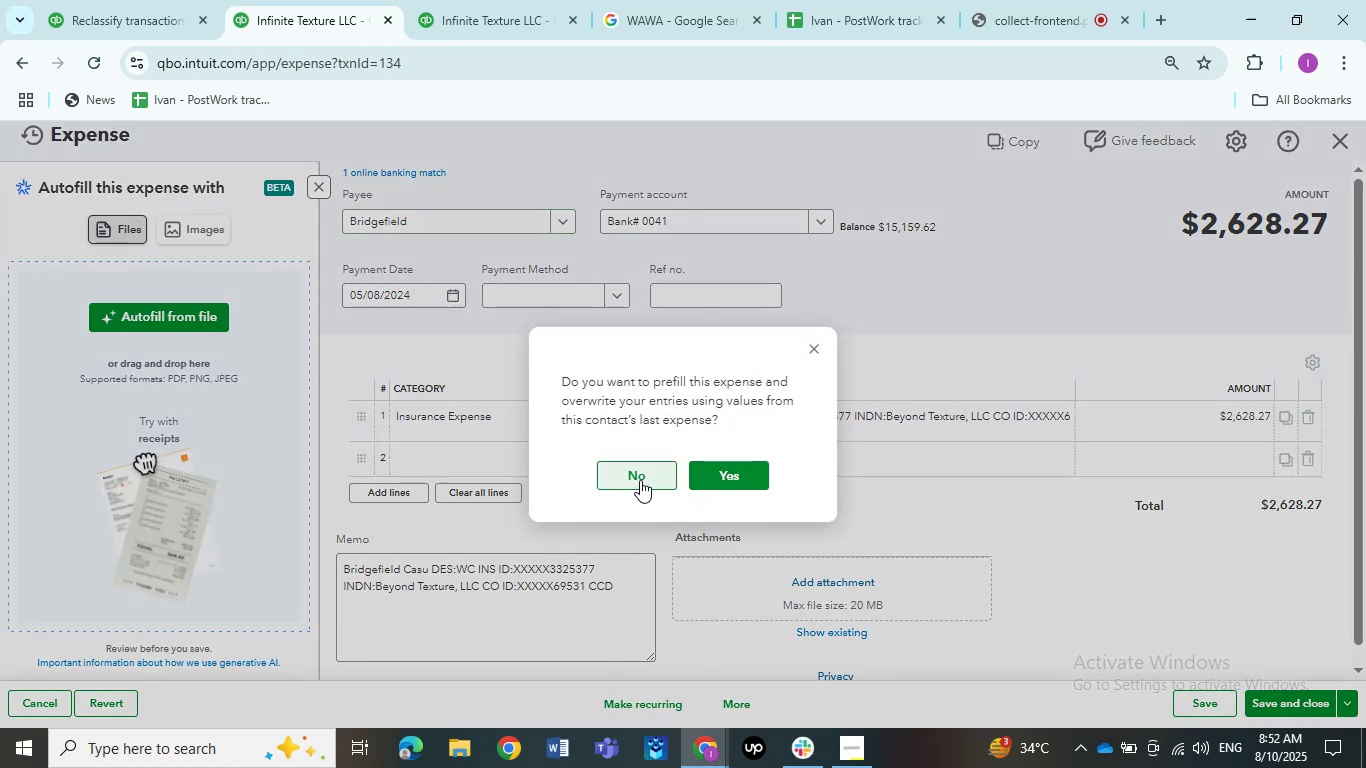 
wait(6.29)
 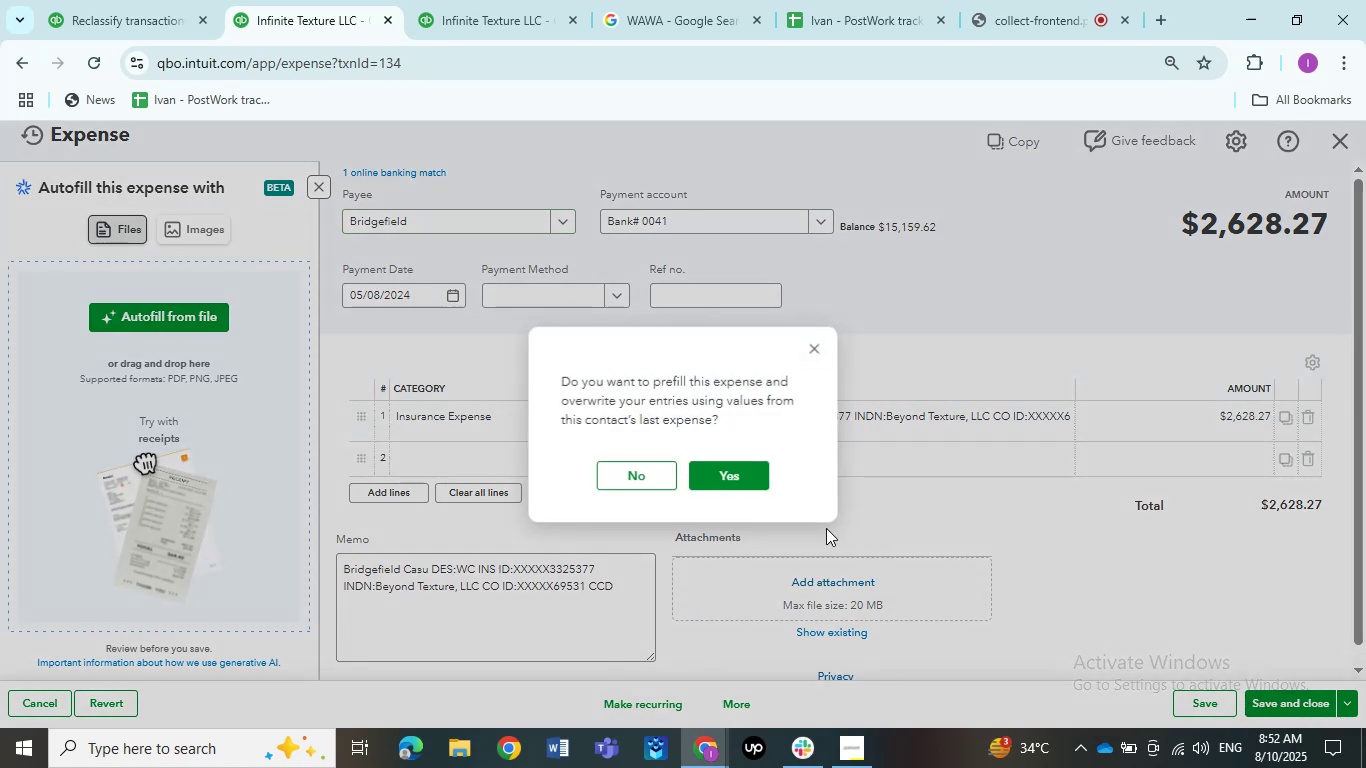 
left_click([659, 481])
 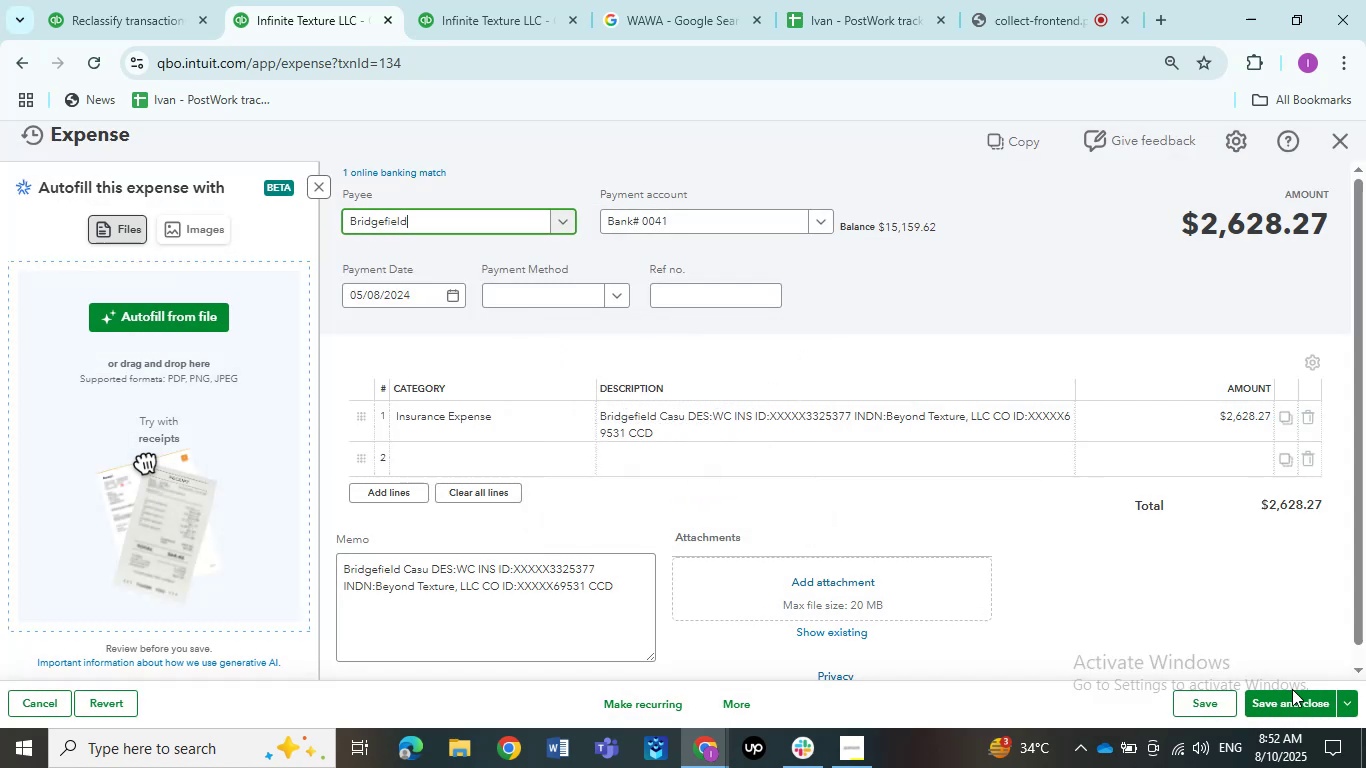 
left_click([1296, 699])
 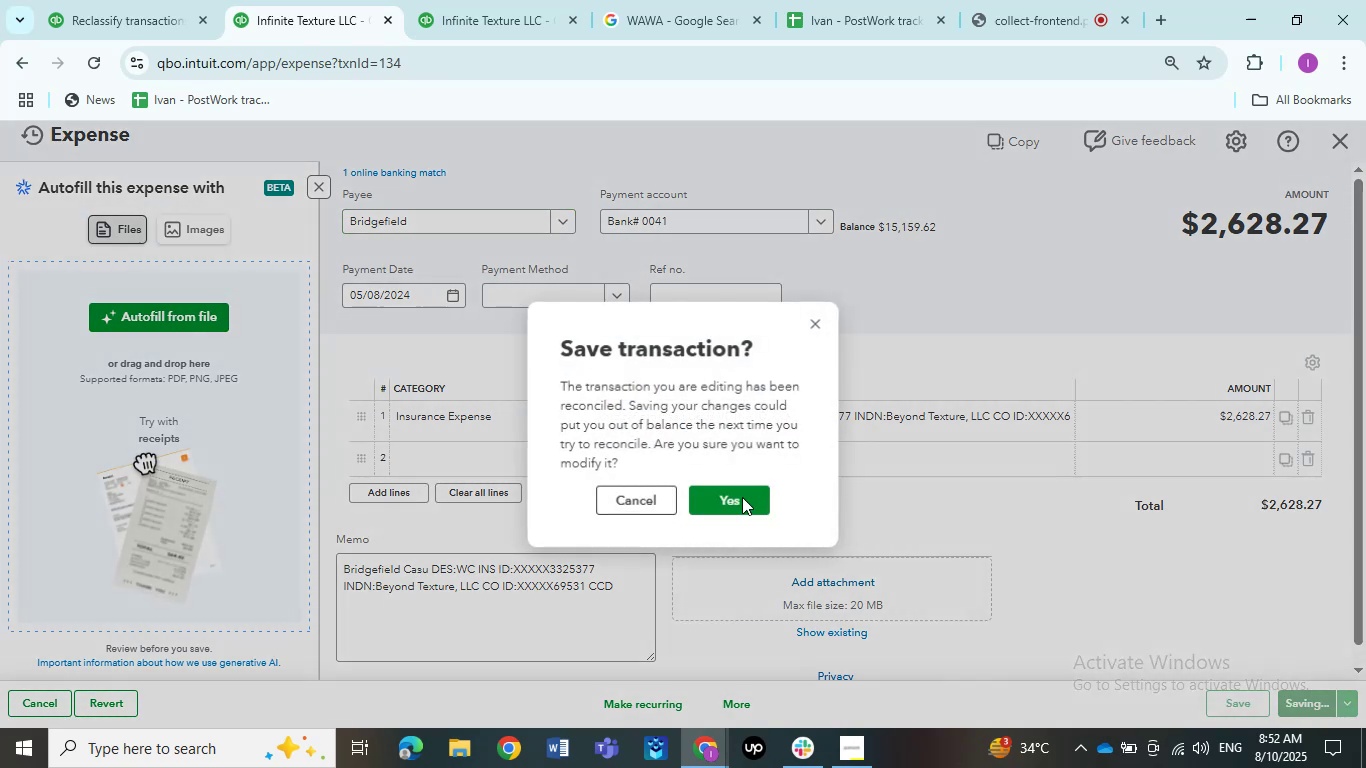 
left_click([740, 506])
 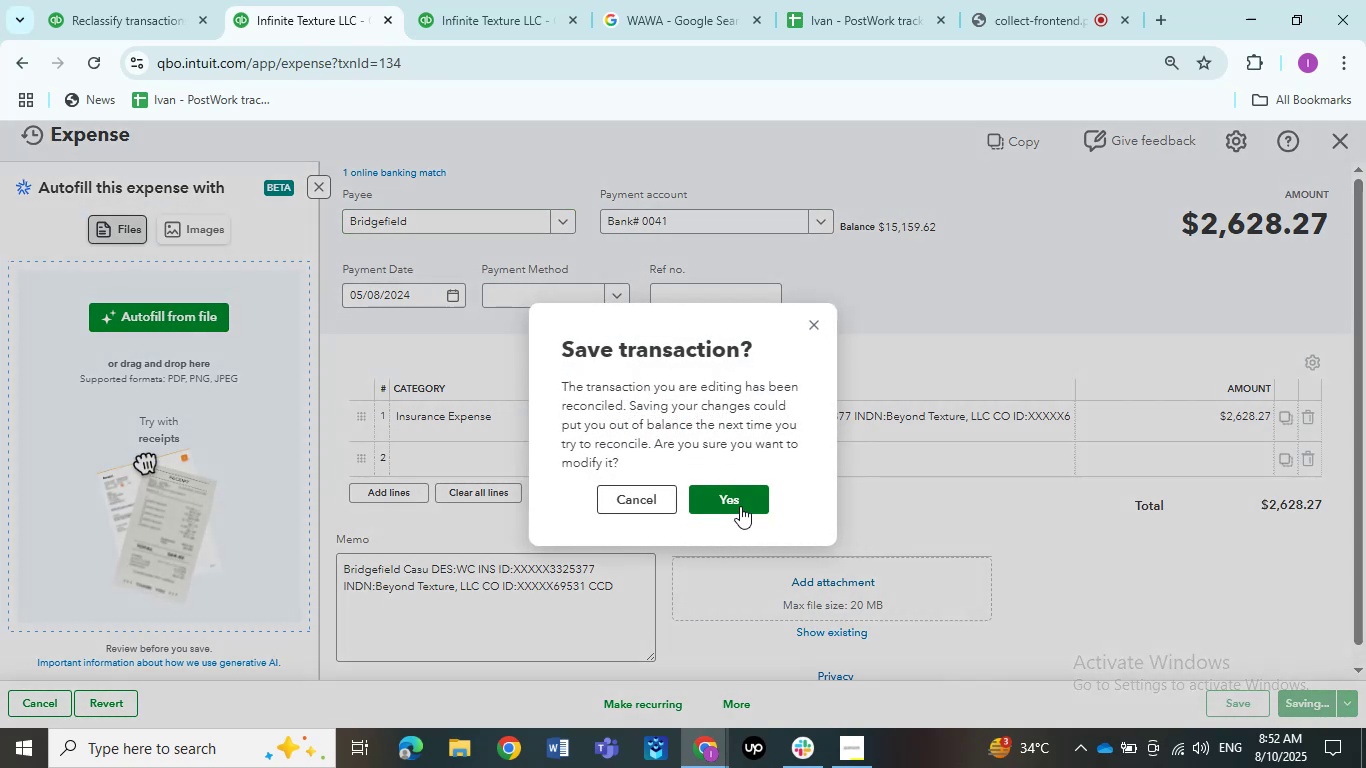 
left_click([729, 506])
 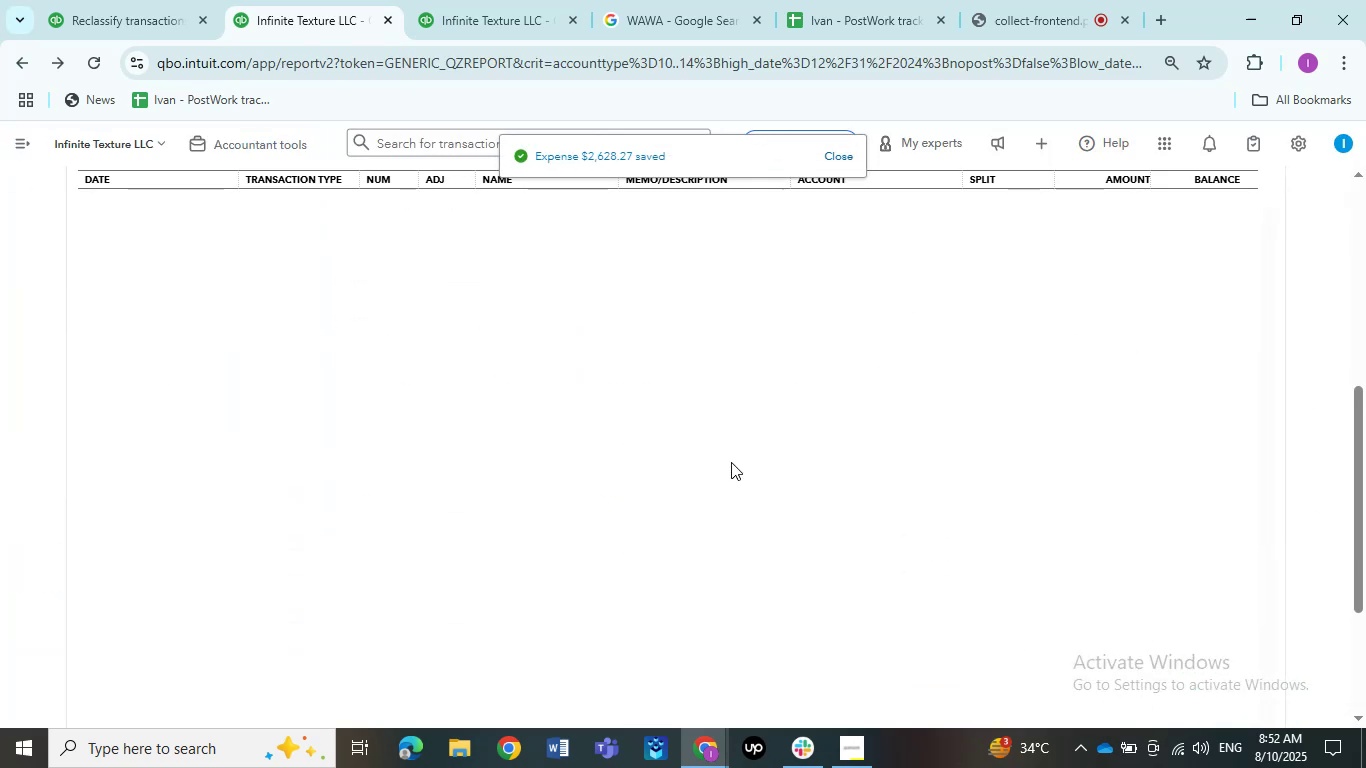 
wait(6.43)
 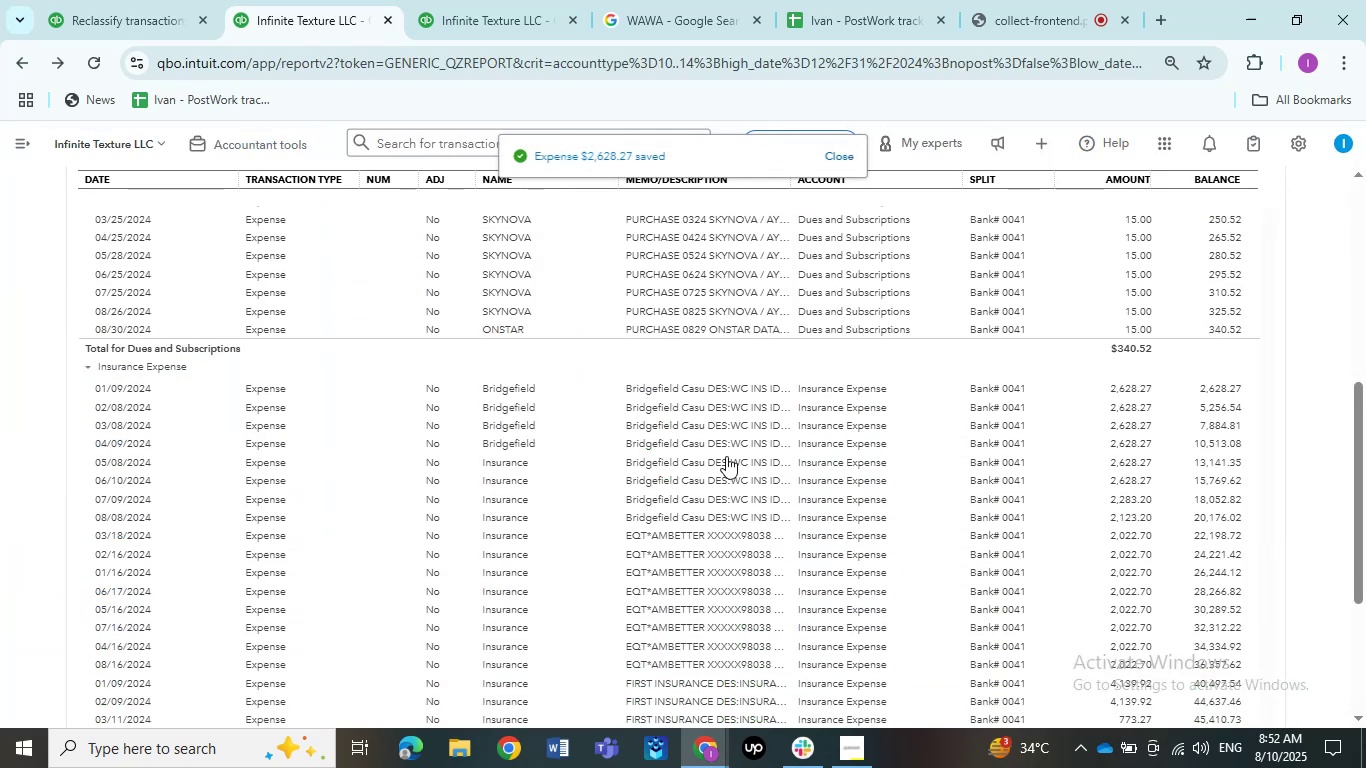 
left_click([731, 462])
 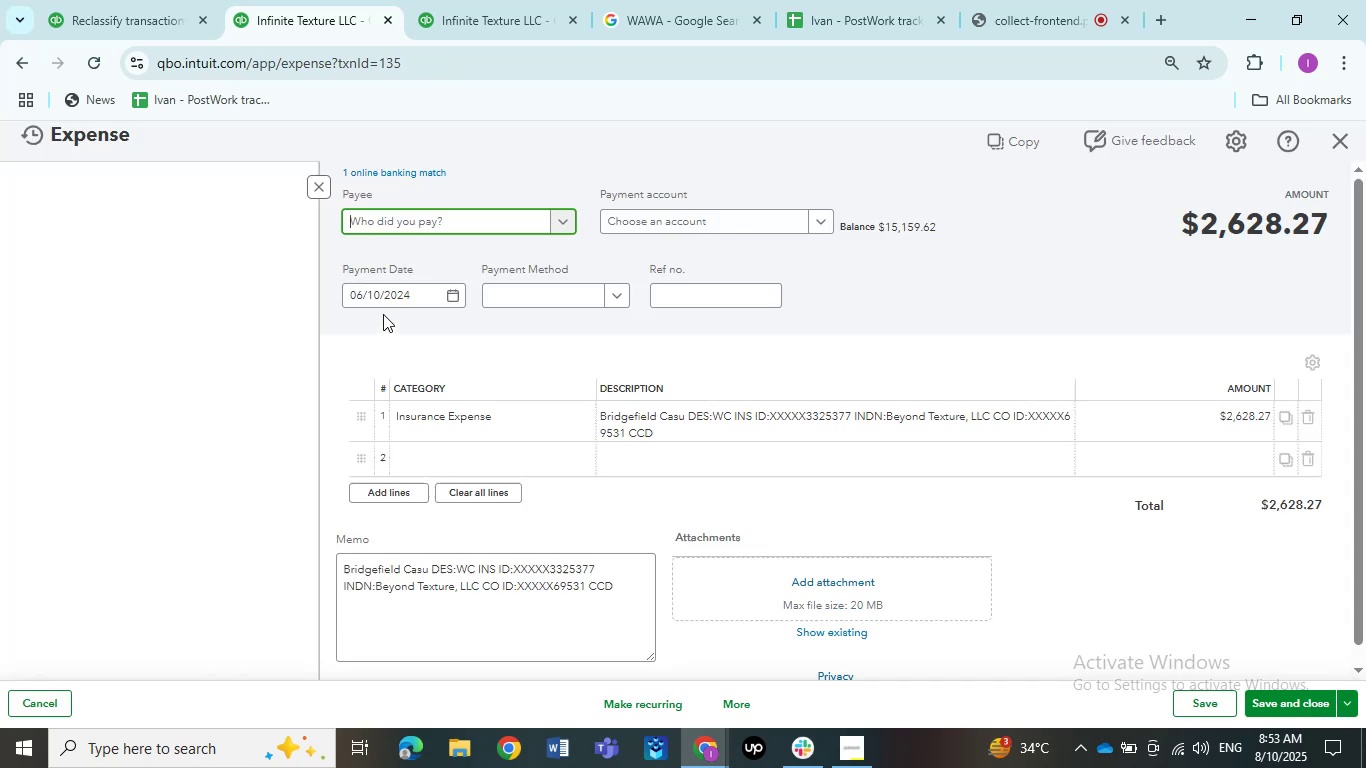 
left_click([403, 225])
 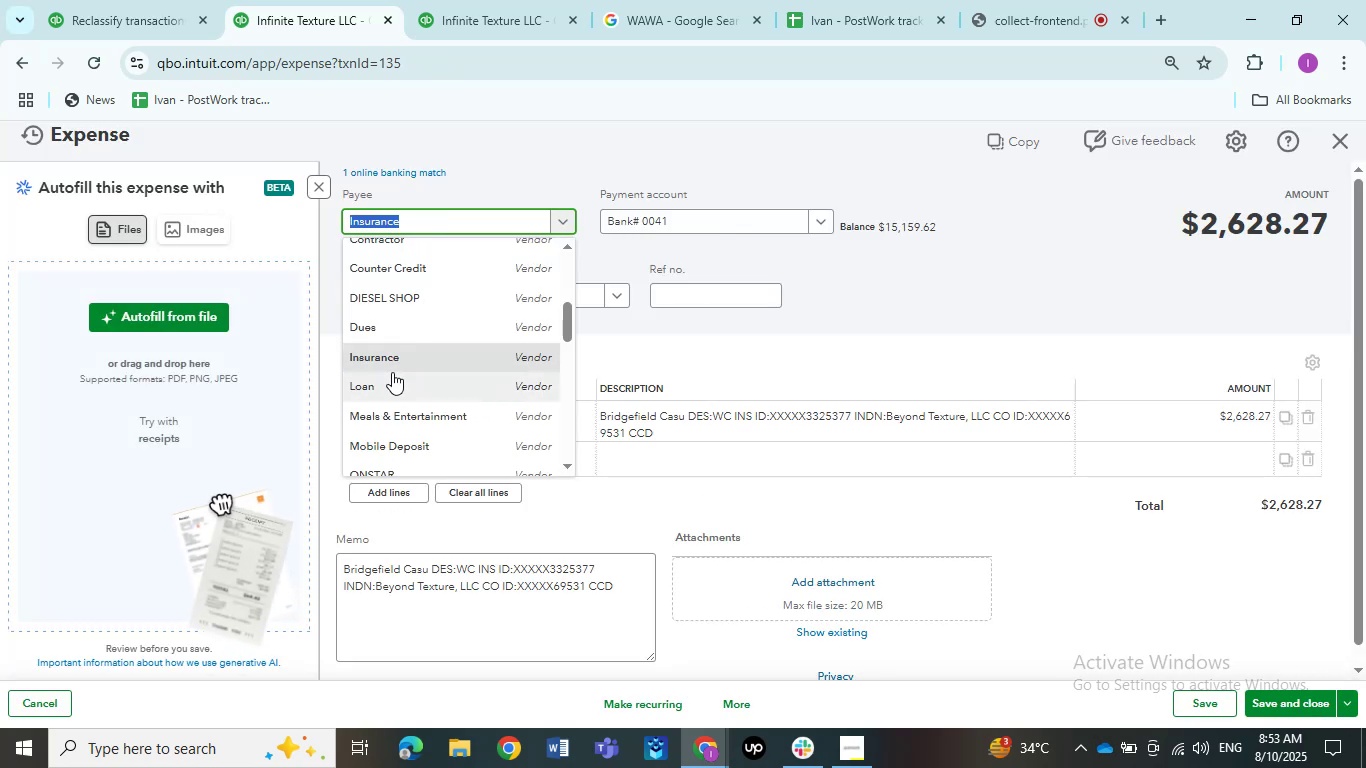 
scroll: coordinate [395, 370], scroll_direction: up, amount: 7.0
 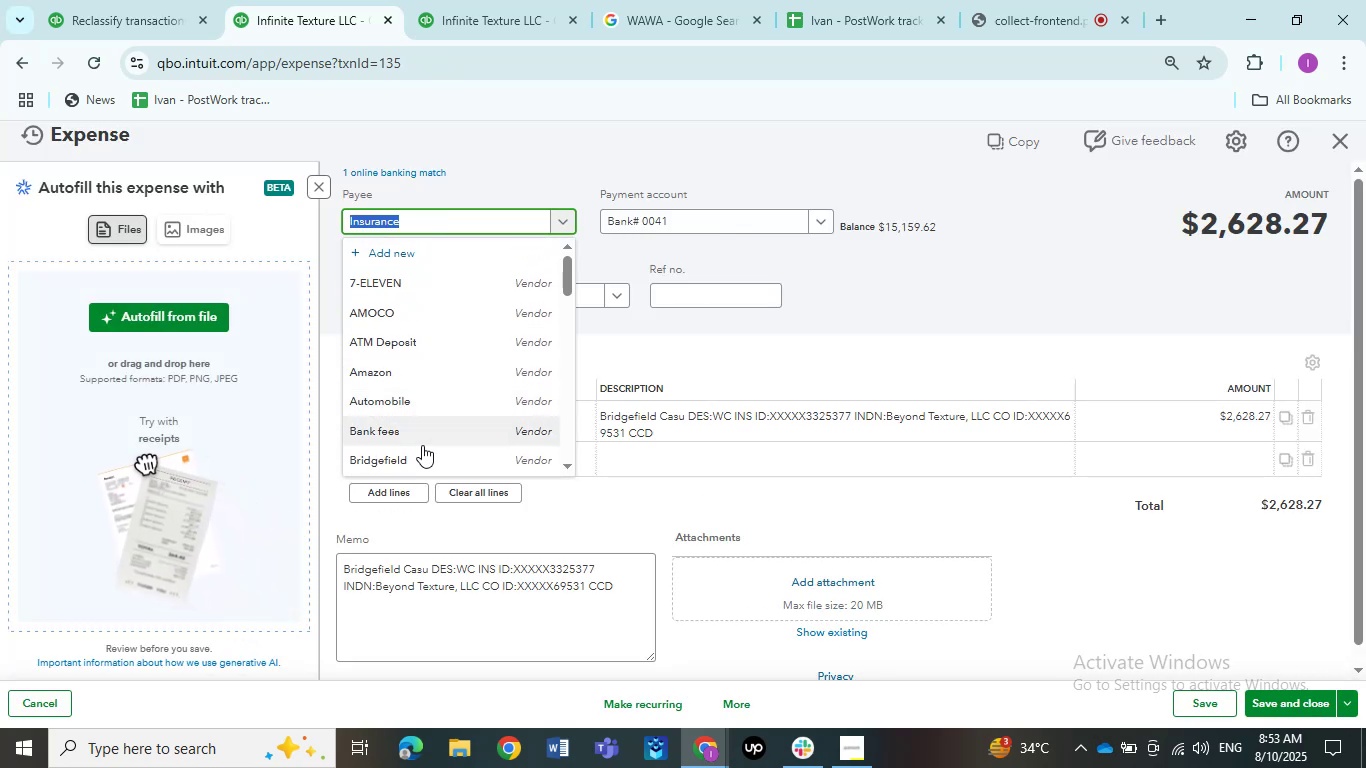 
left_click([422, 454])
 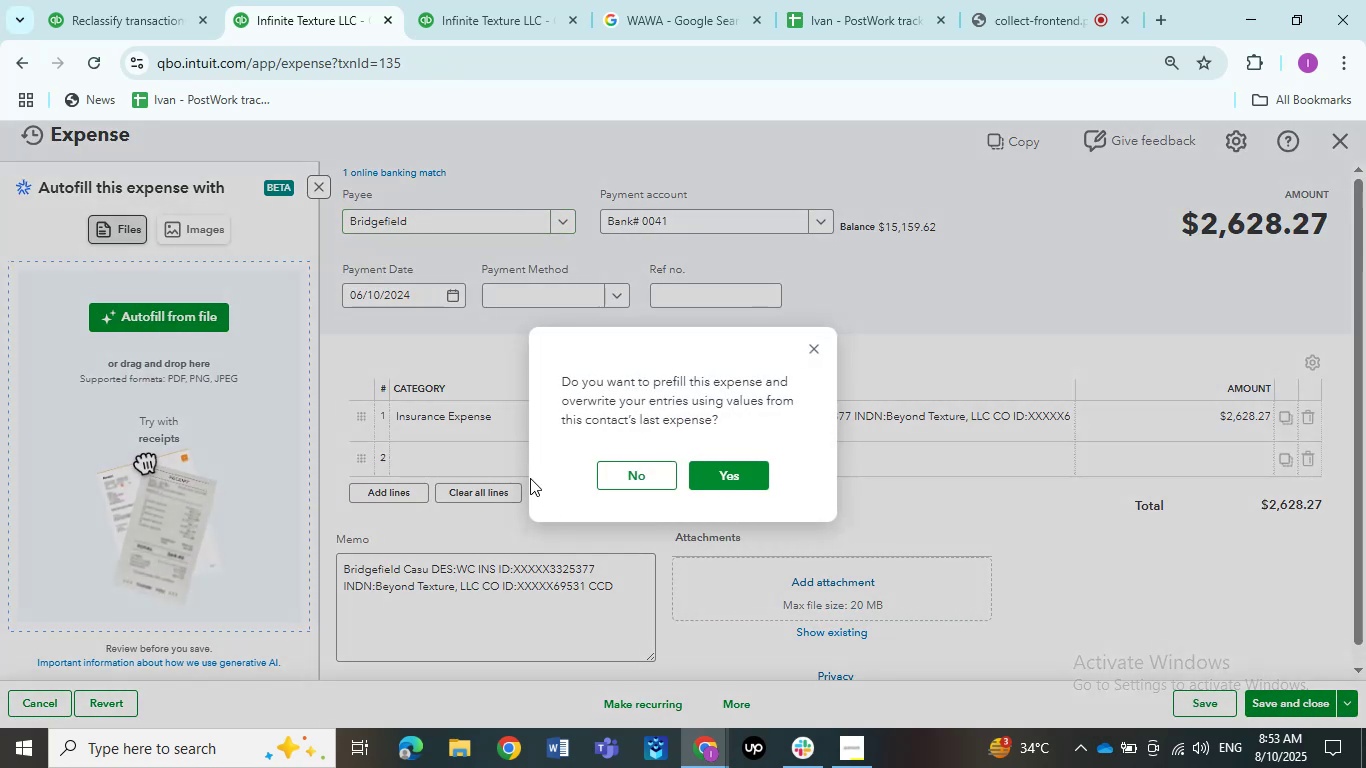 
left_click([615, 479])
 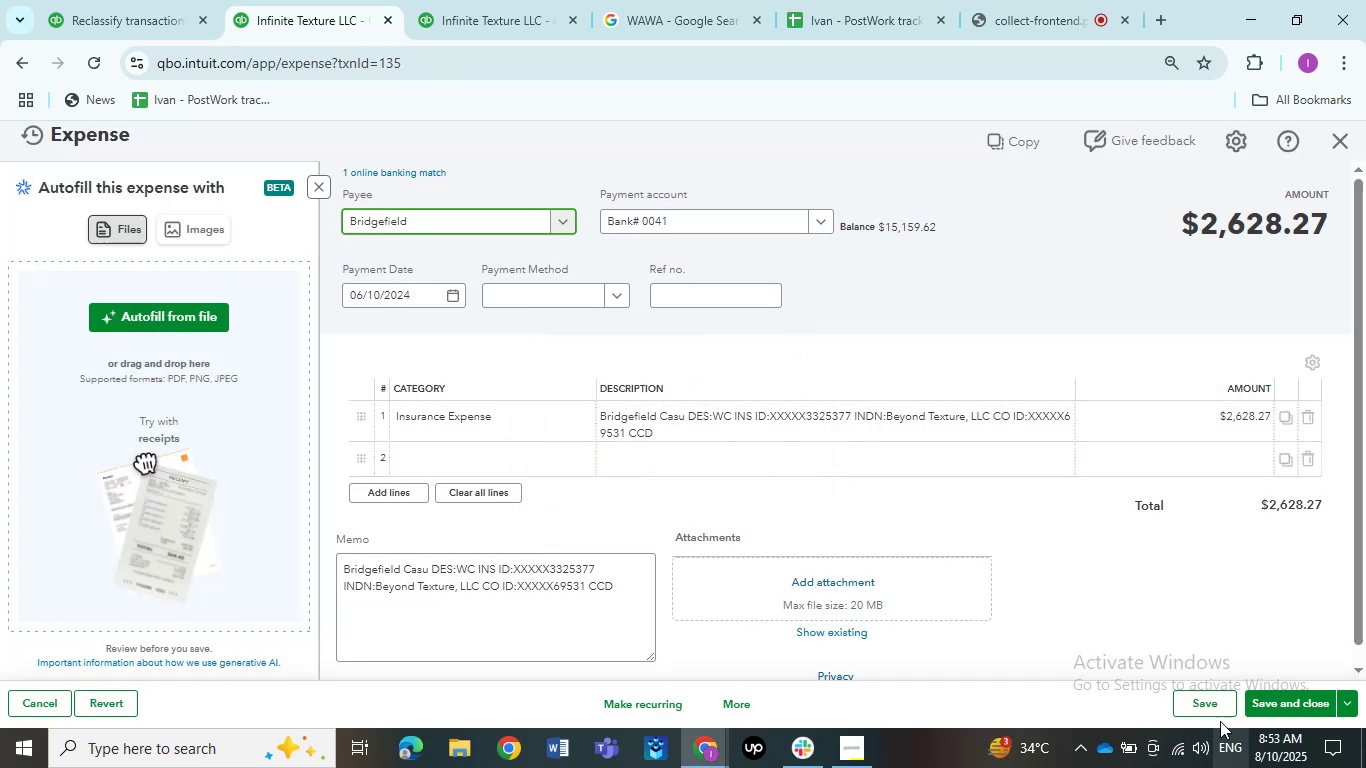 
left_click([1208, 696])
 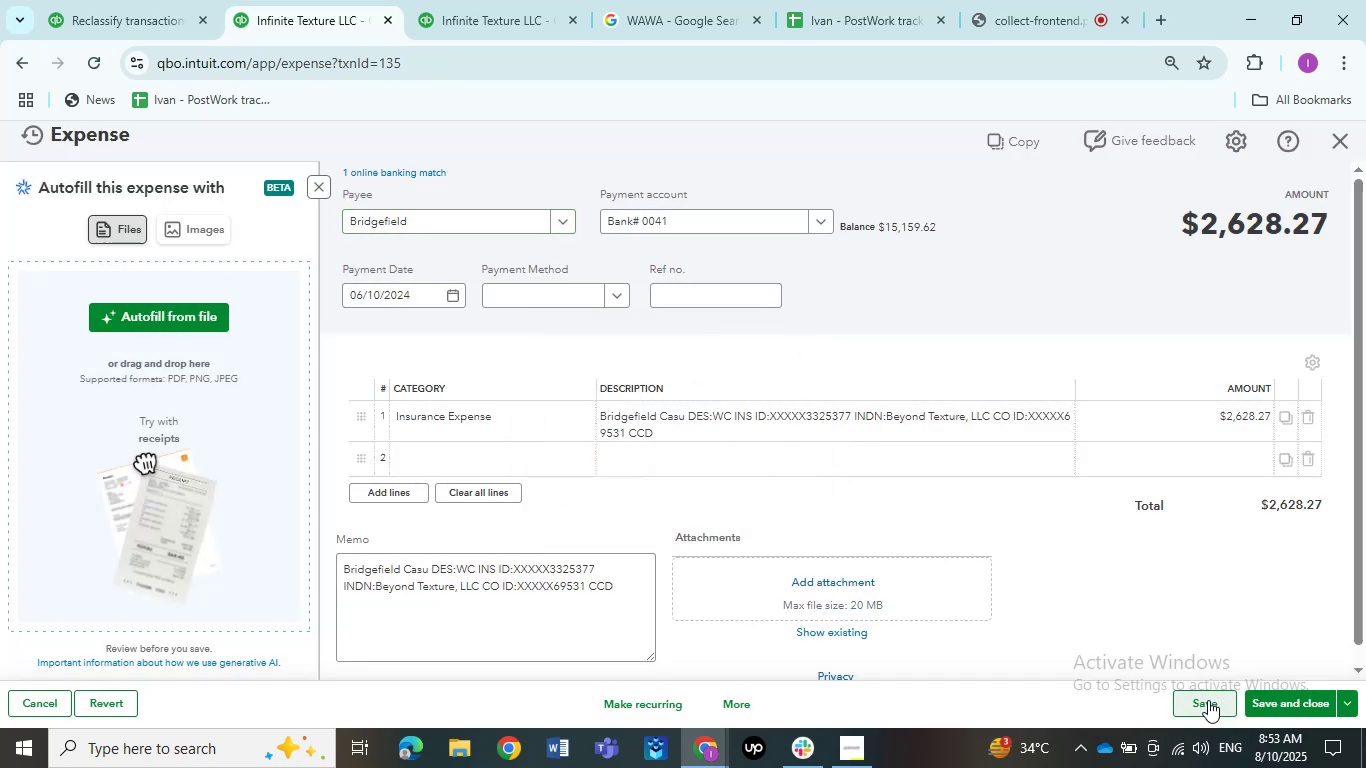 
left_click([1208, 700])
 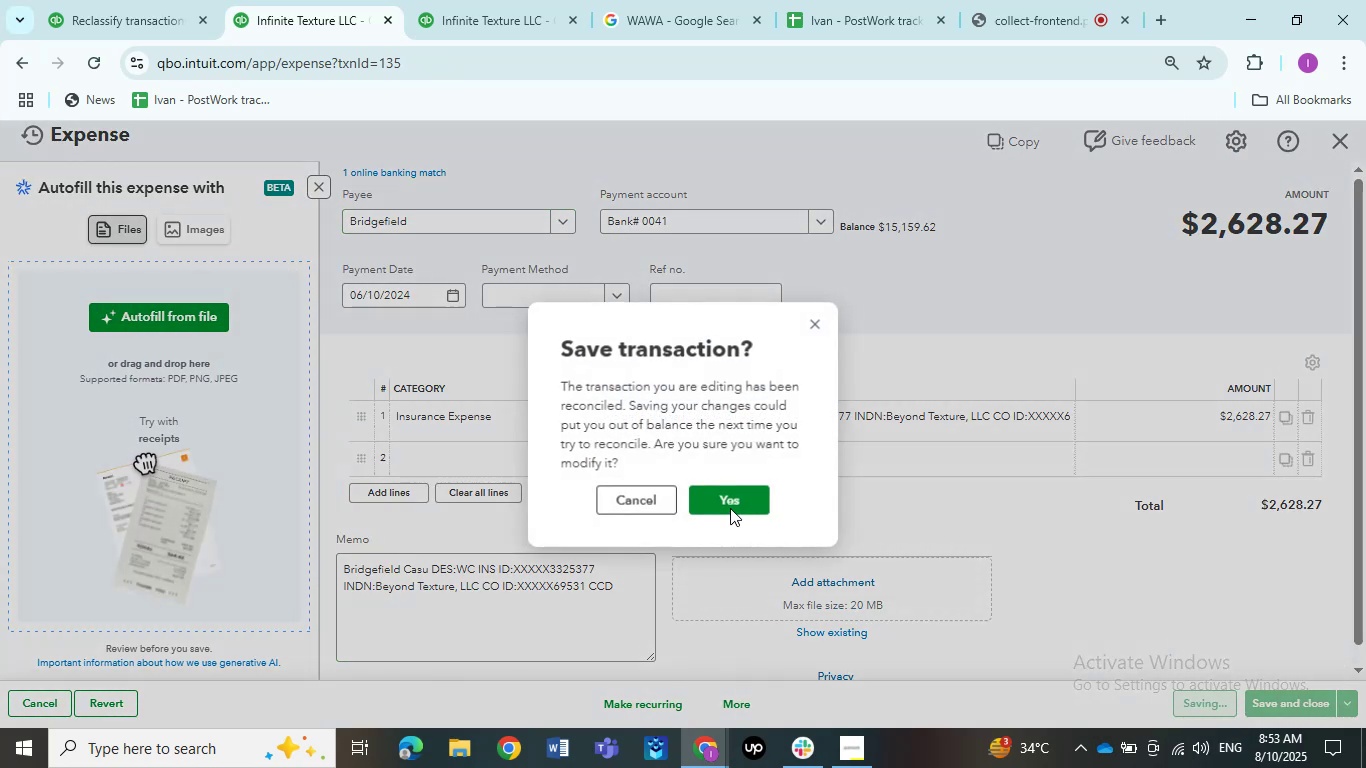 
left_click([734, 501])
 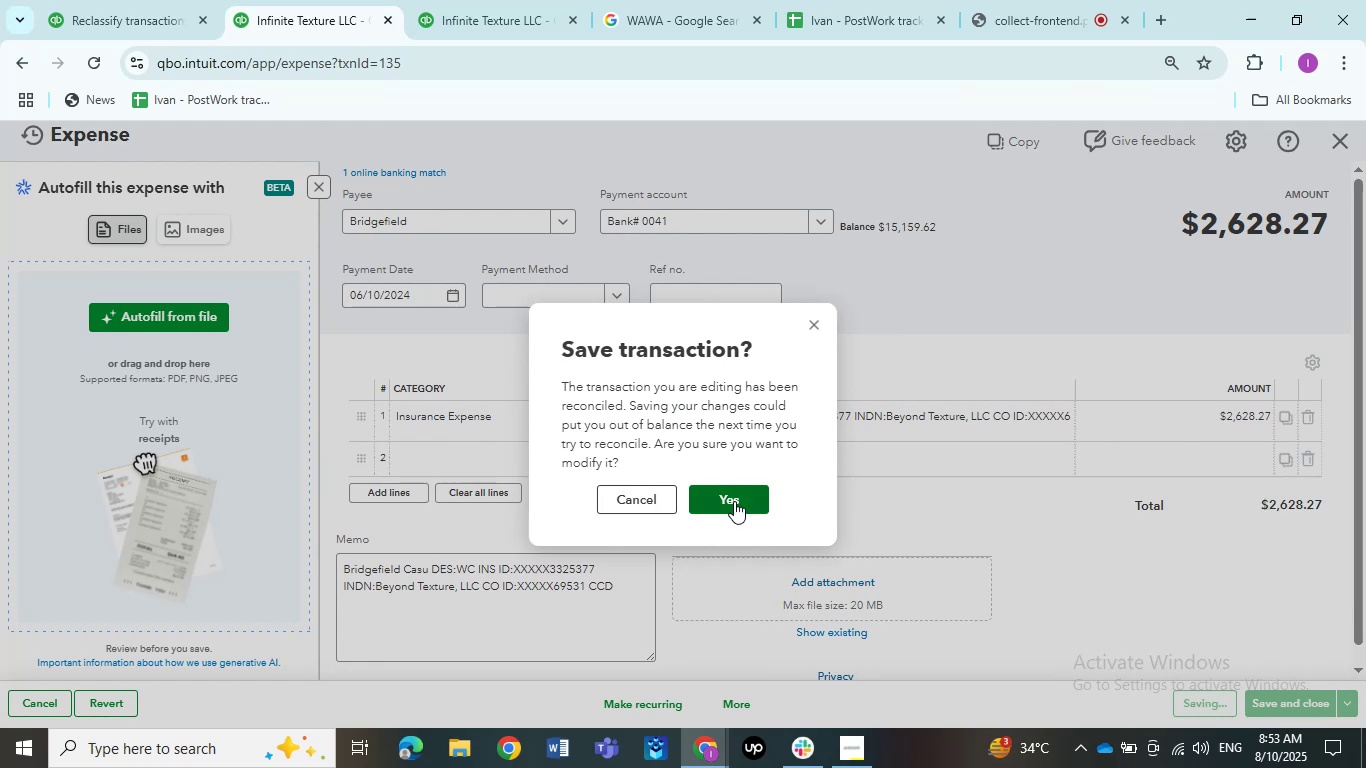 
left_click([734, 501])
 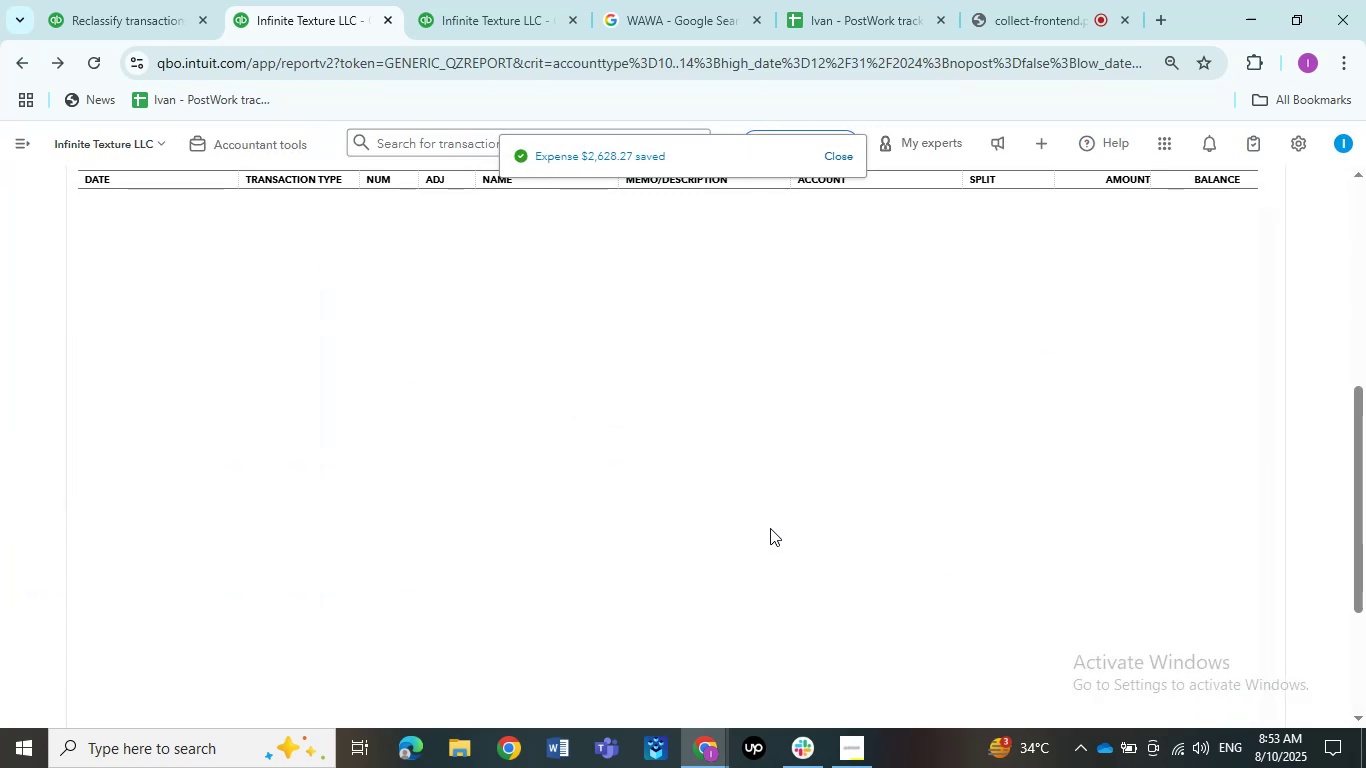 
wait(9.64)
 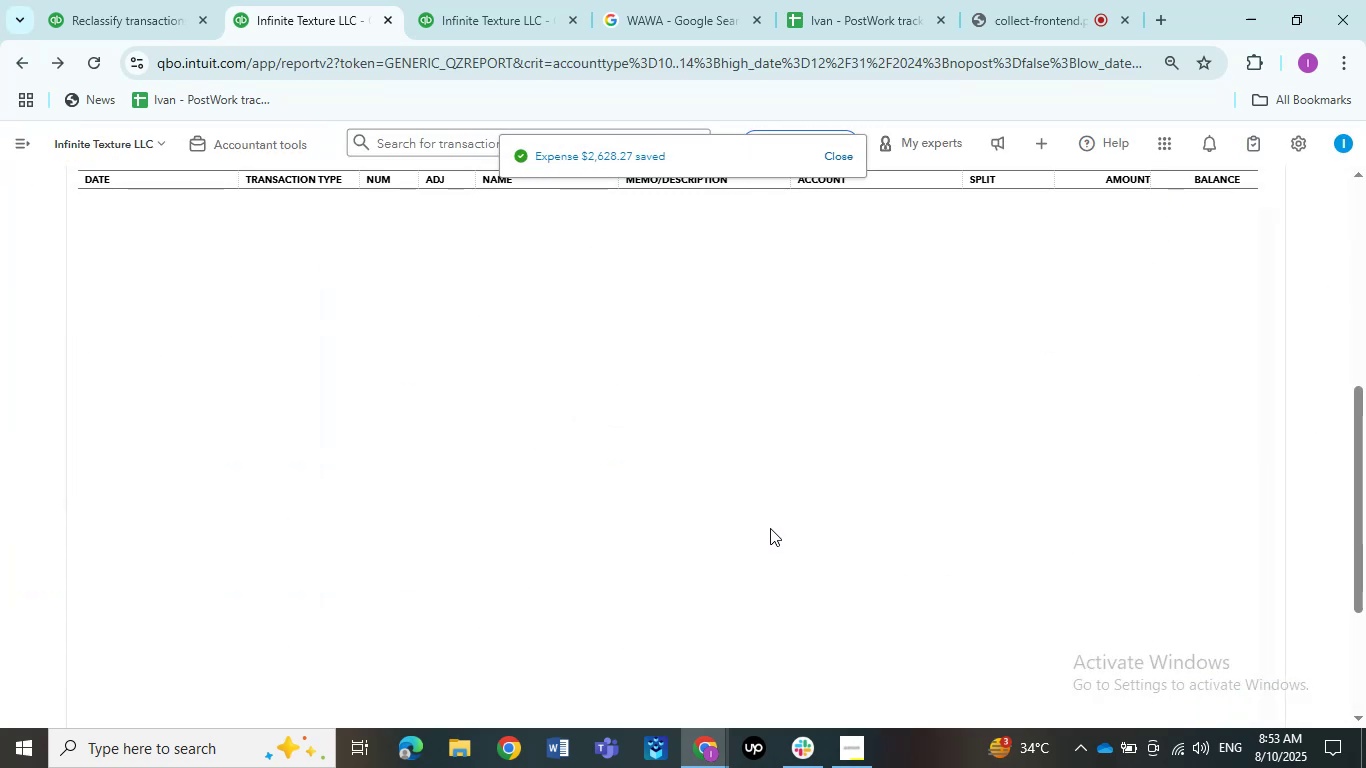 
left_click([660, 465])
 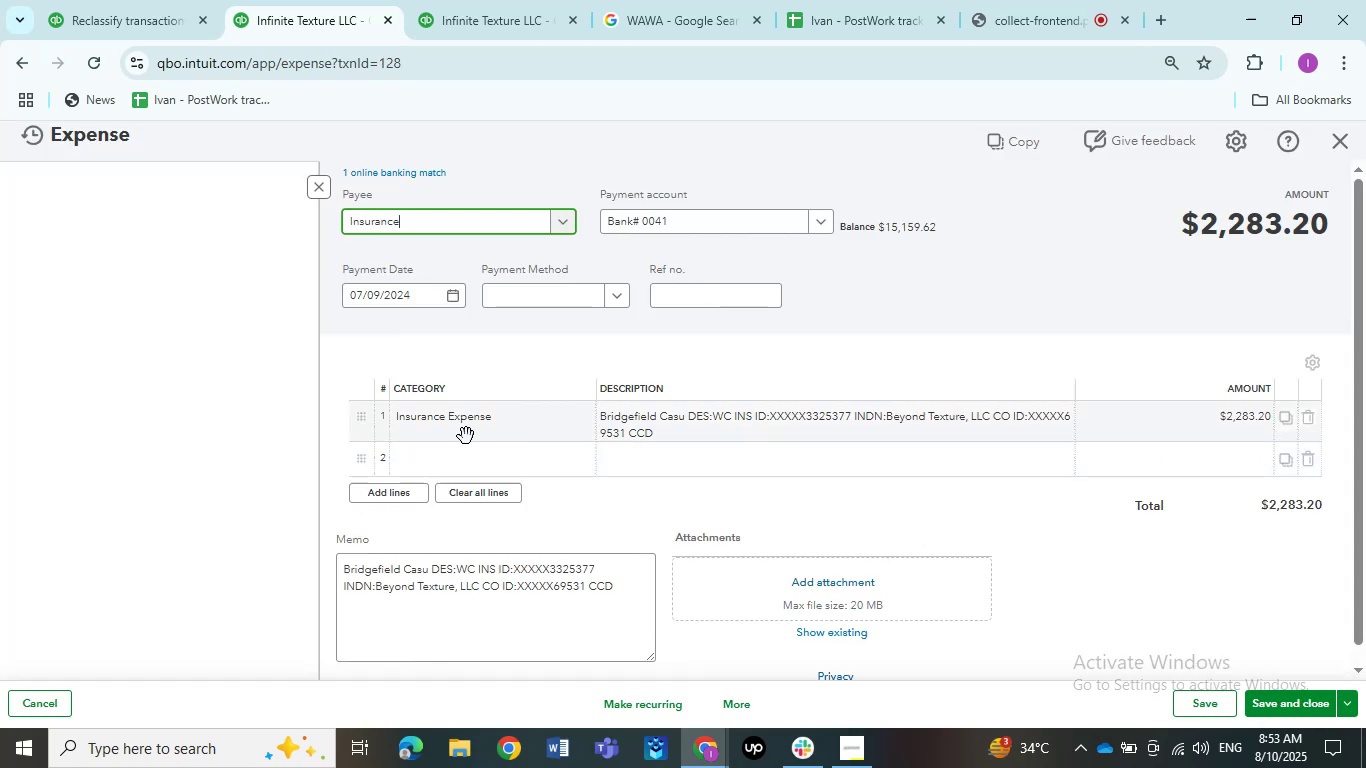 
left_click([444, 219])
 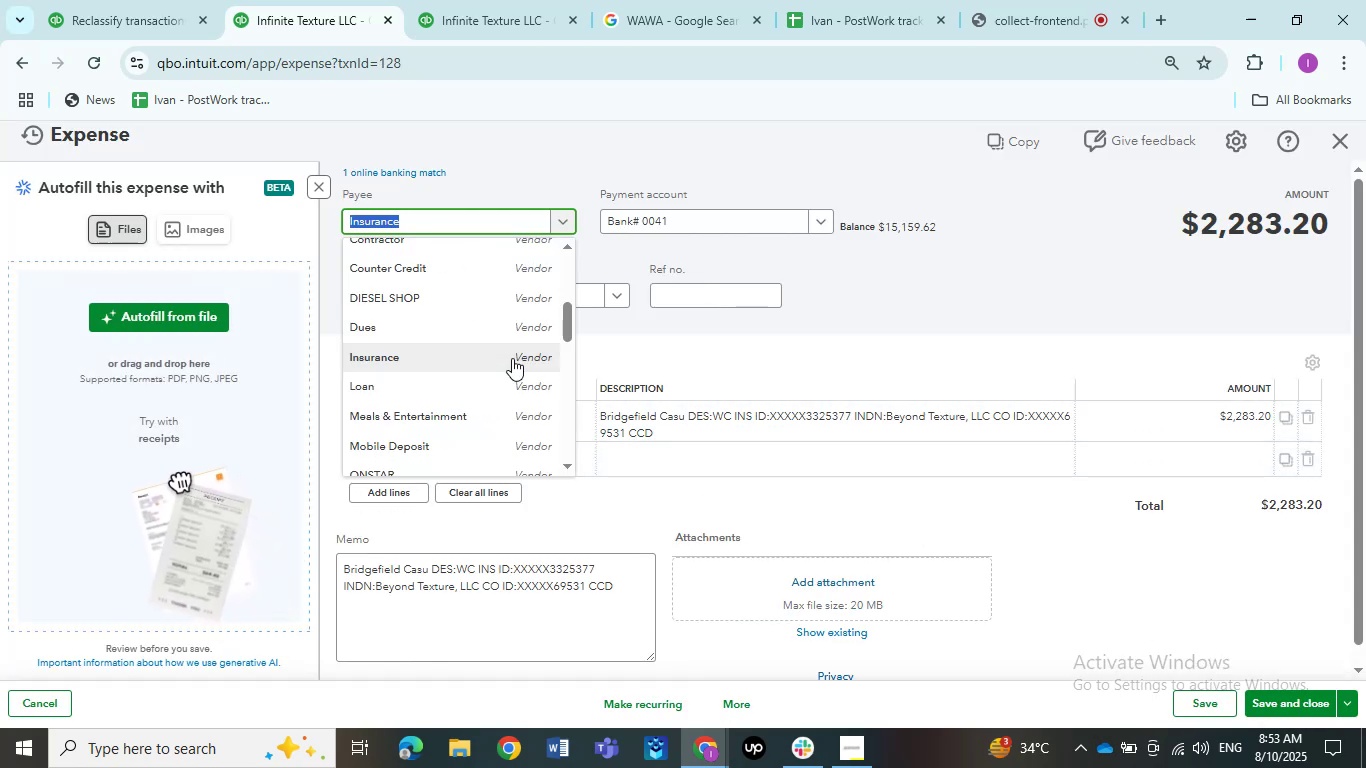 
scroll: coordinate [511, 359], scroll_direction: down, amount: 4.0
 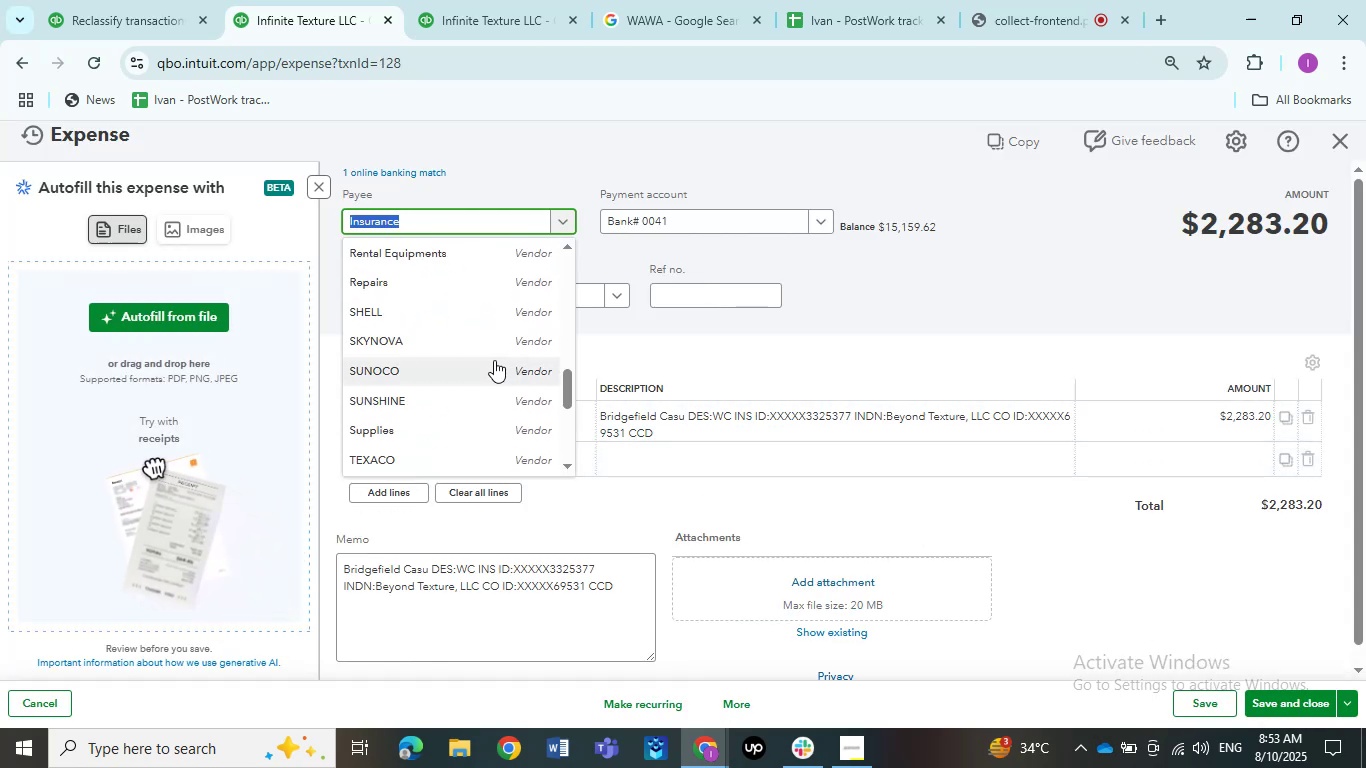 
scroll: coordinate [494, 360], scroll_direction: up, amount: 6.0
 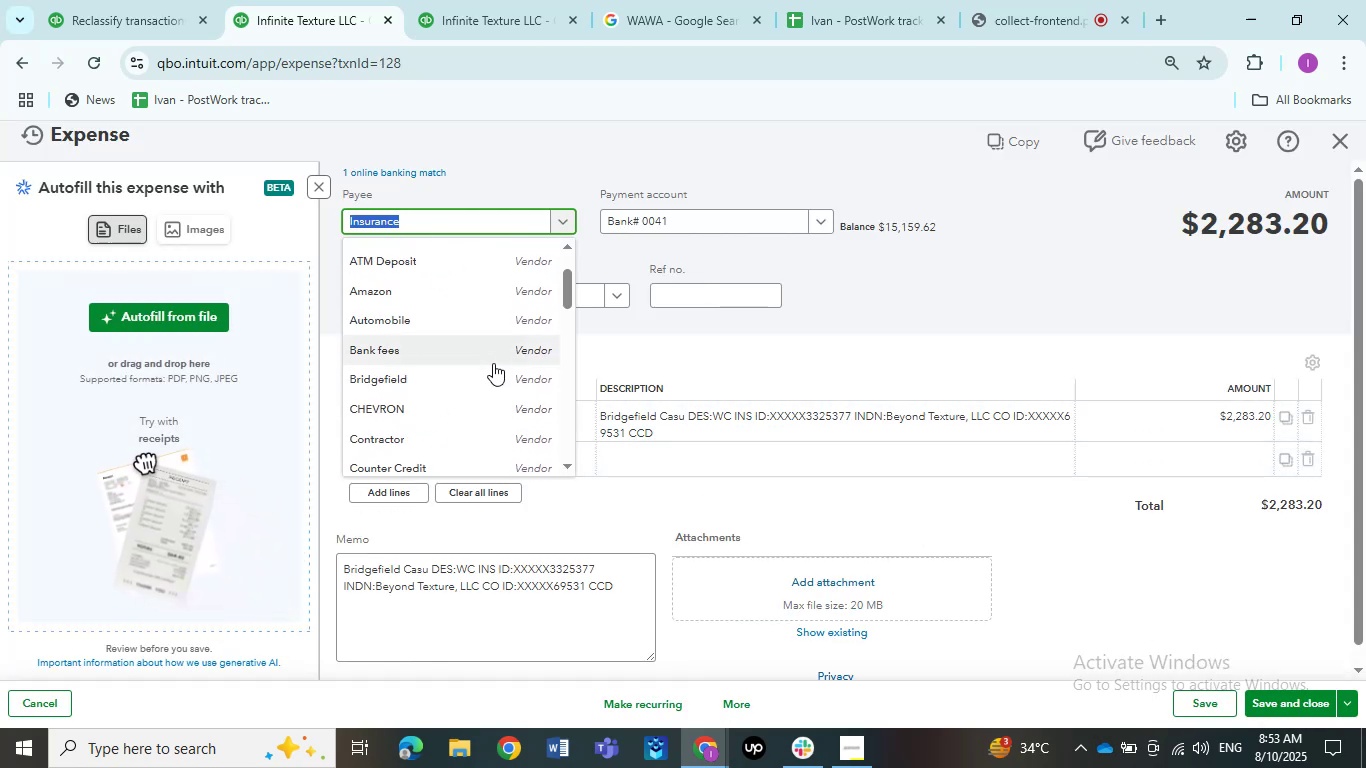 
left_click([483, 372])
 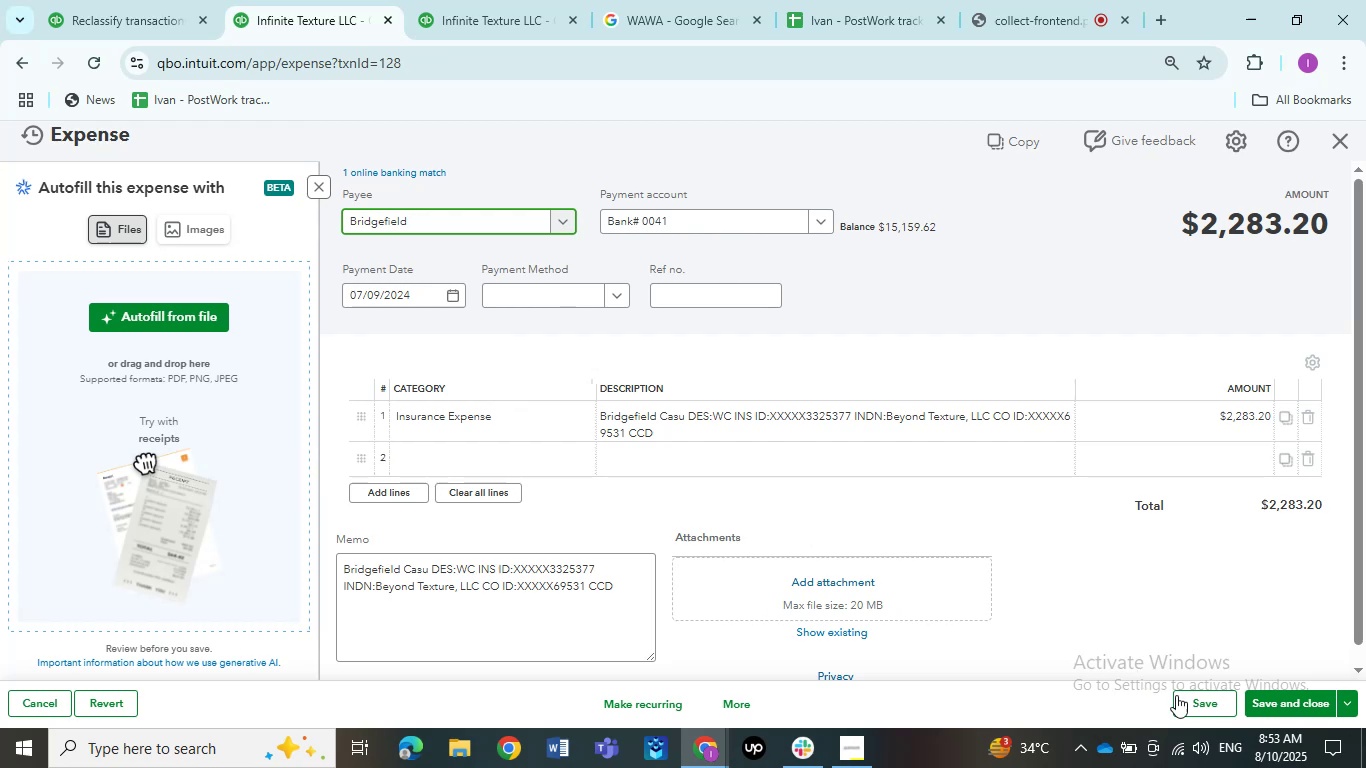 
left_click([1179, 696])
 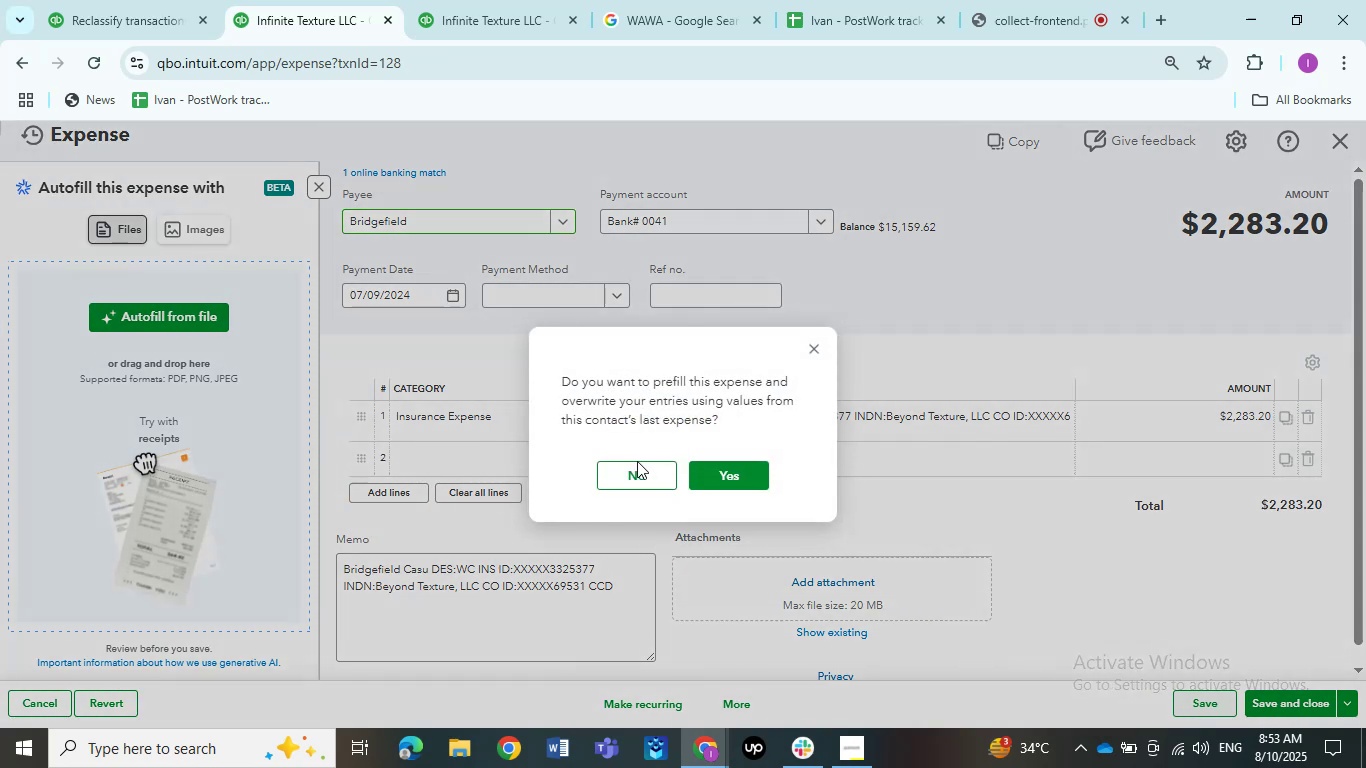 
left_click([635, 478])
 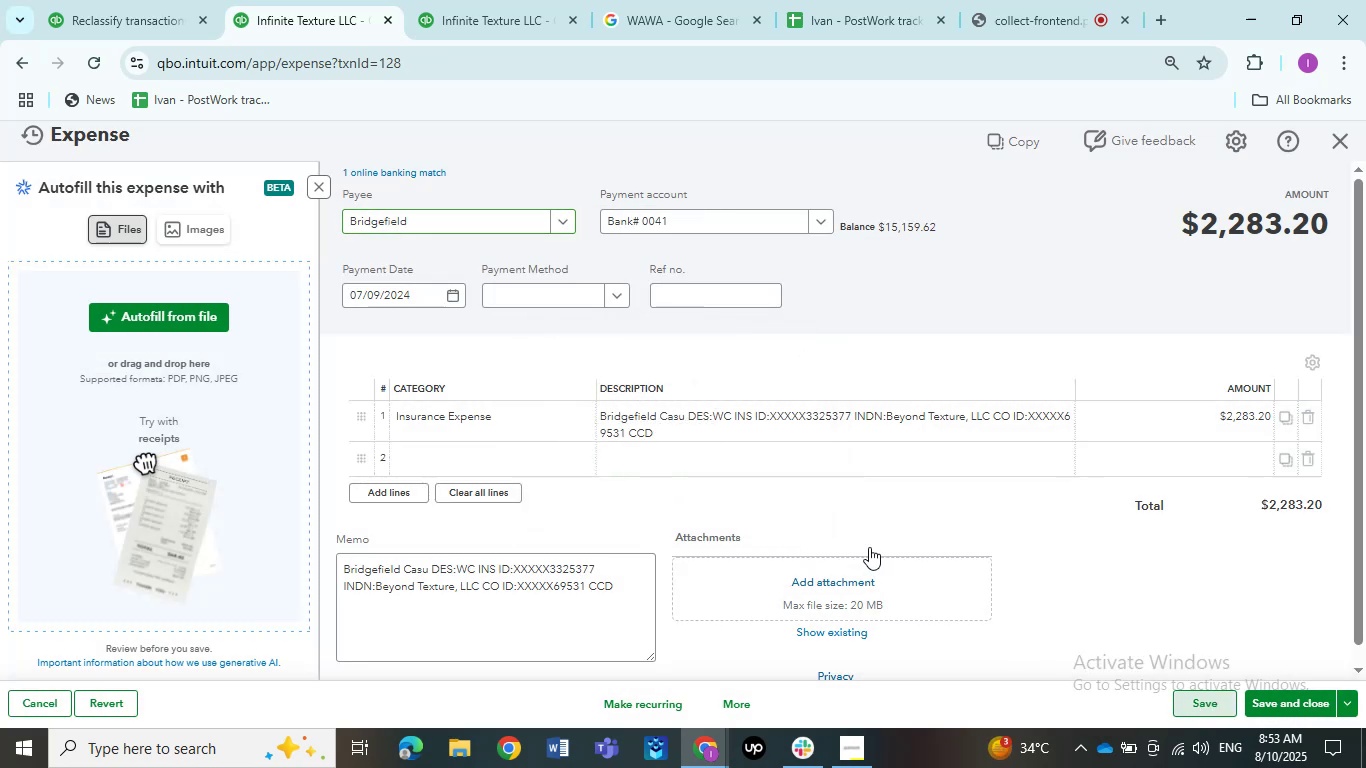 
left_click([721, 502])
 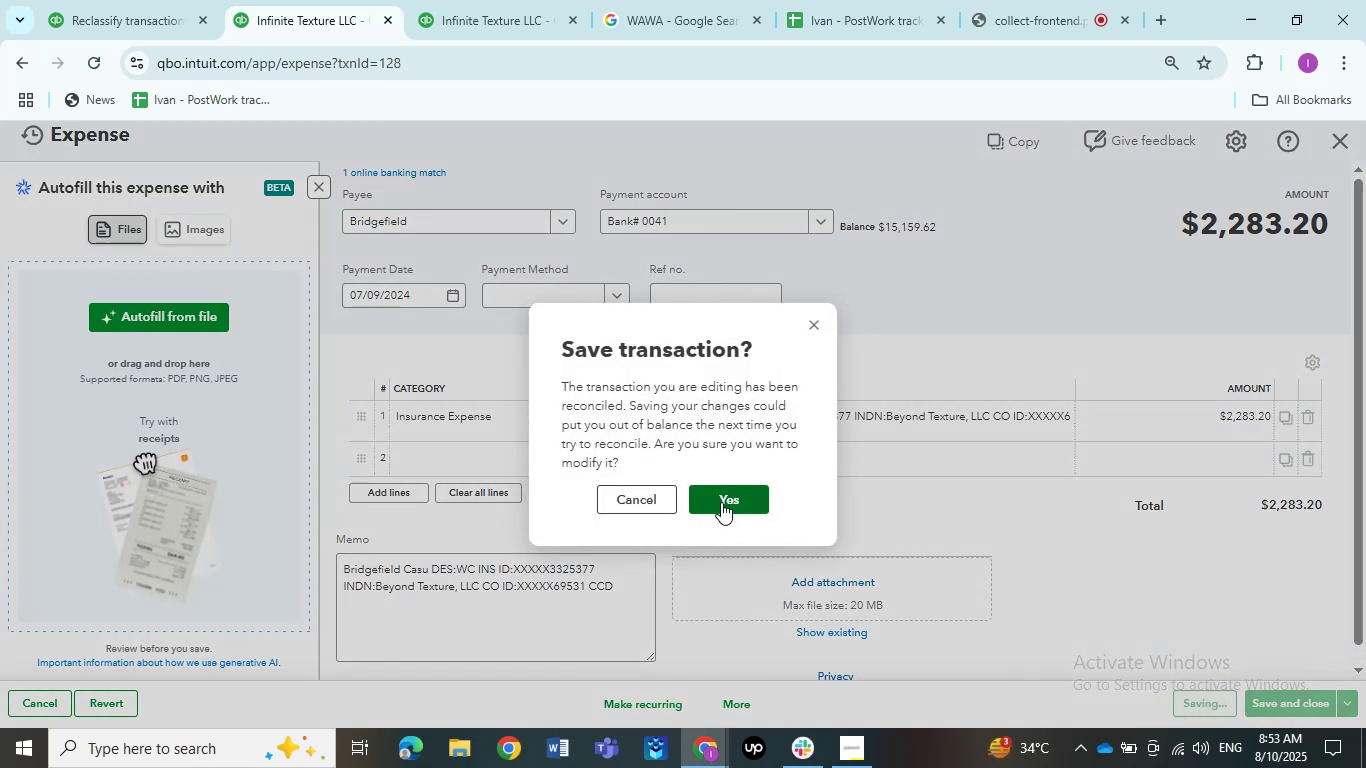 
left_click([721, 502])
 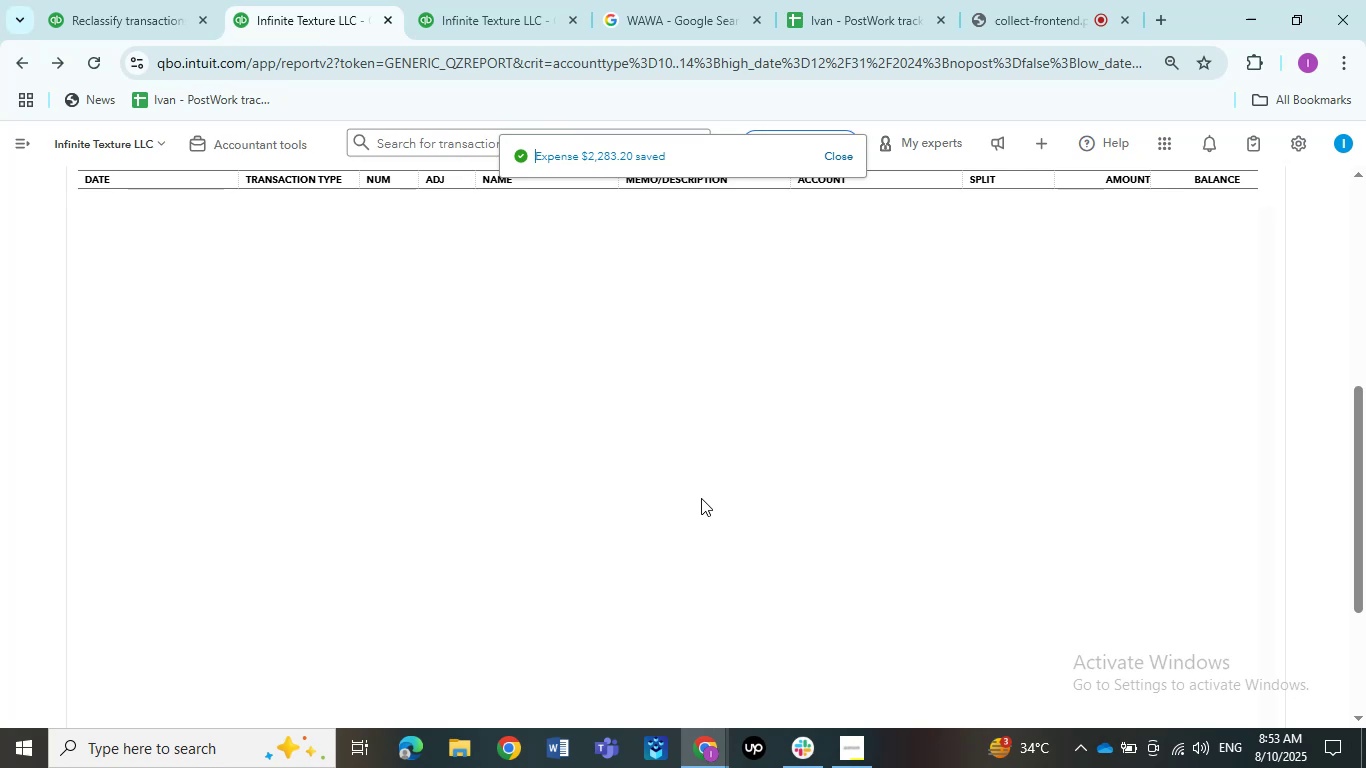 
wait(7.59)
 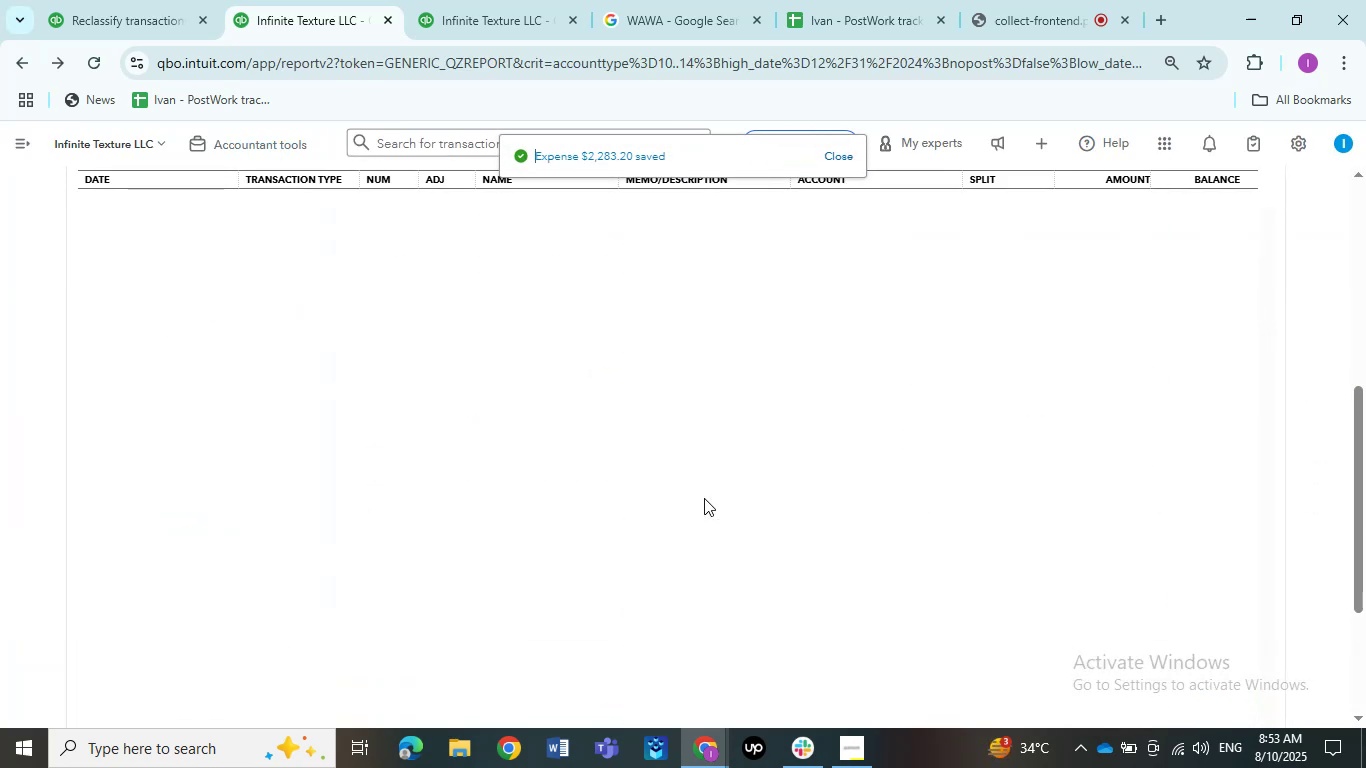 
left_click([701, 457])
 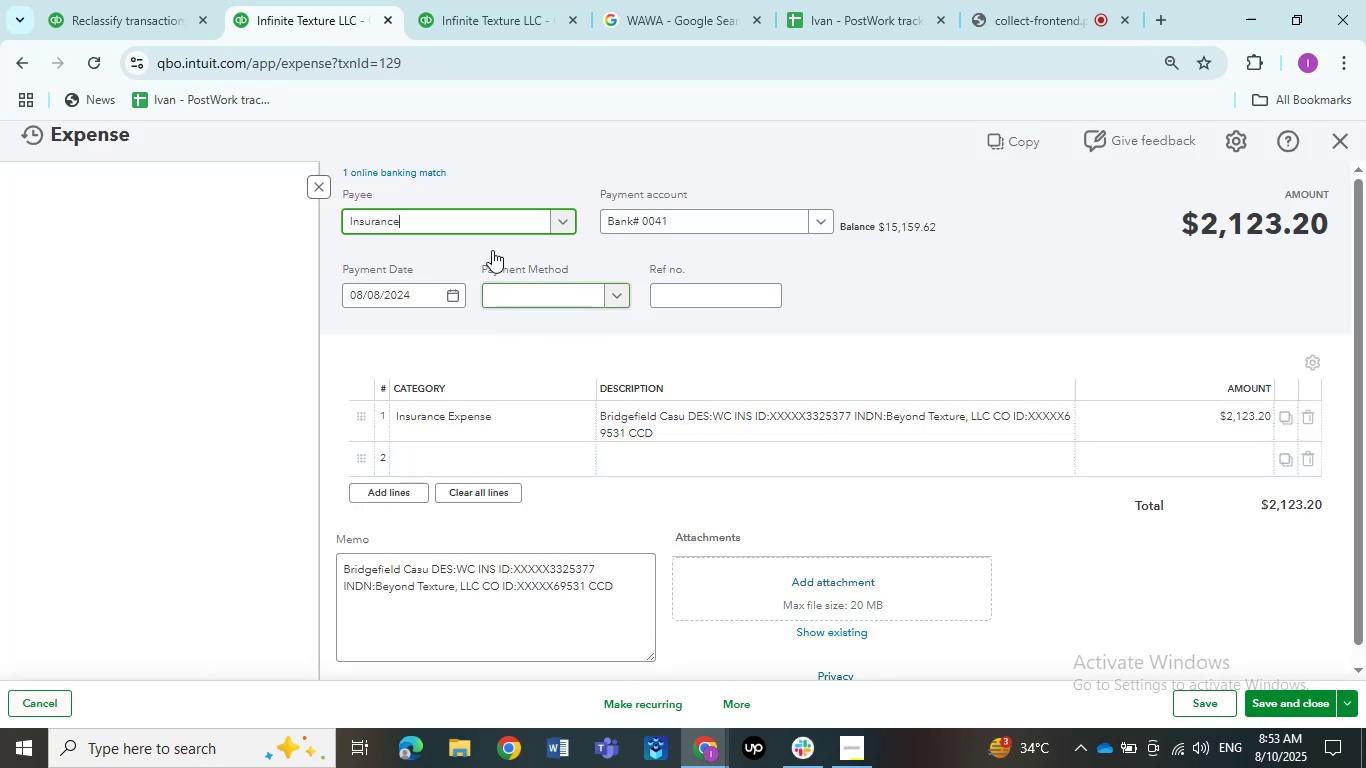 
wait(8.08)
 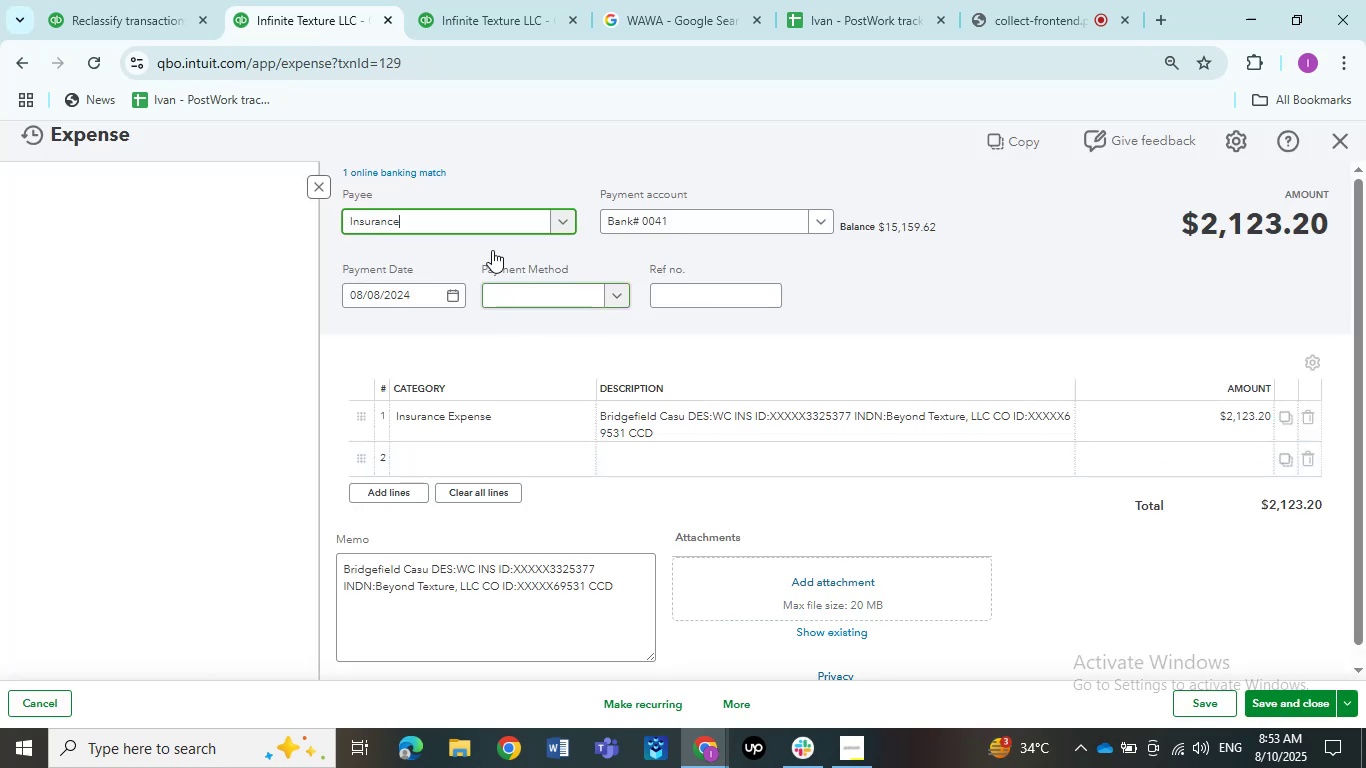 
left_click([450, 220])
 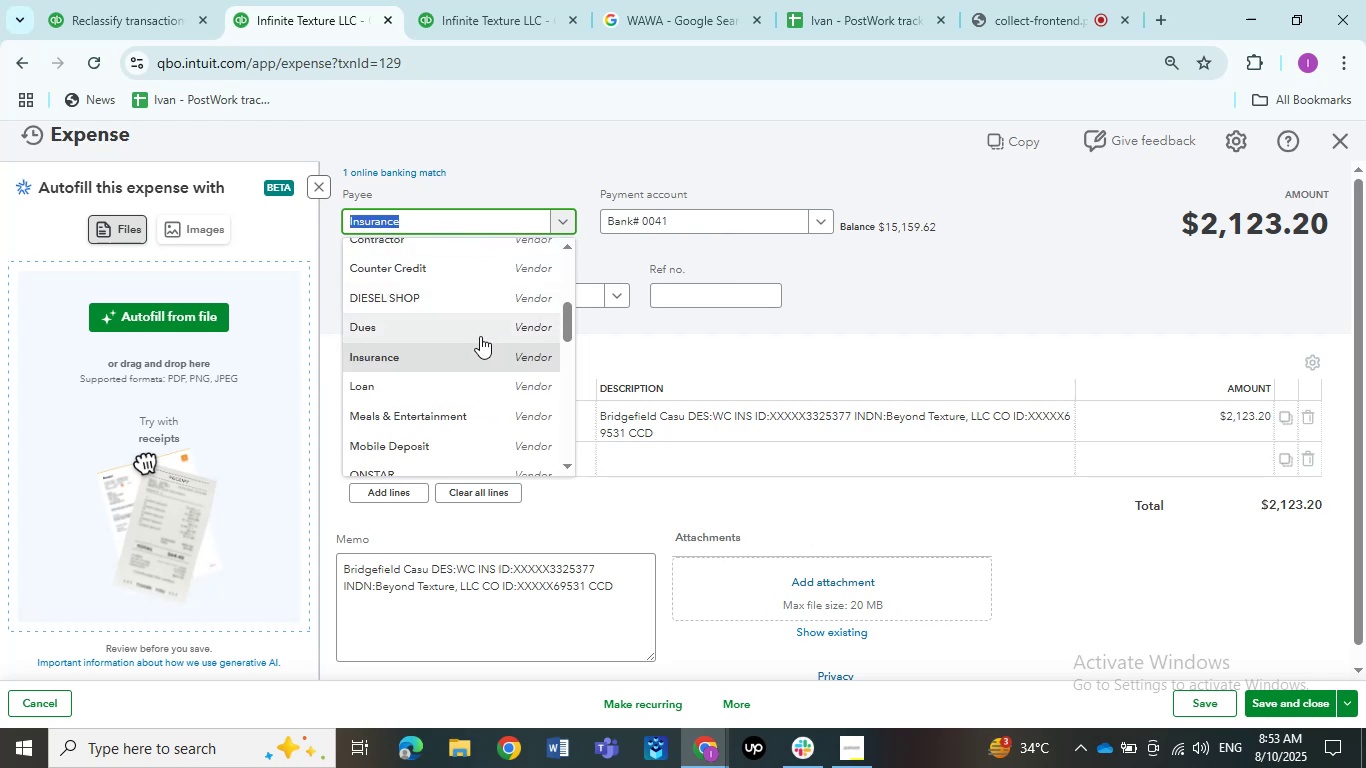 
scroll: coordinate [470, 331], scroll_direction: up, amount: 7.0
 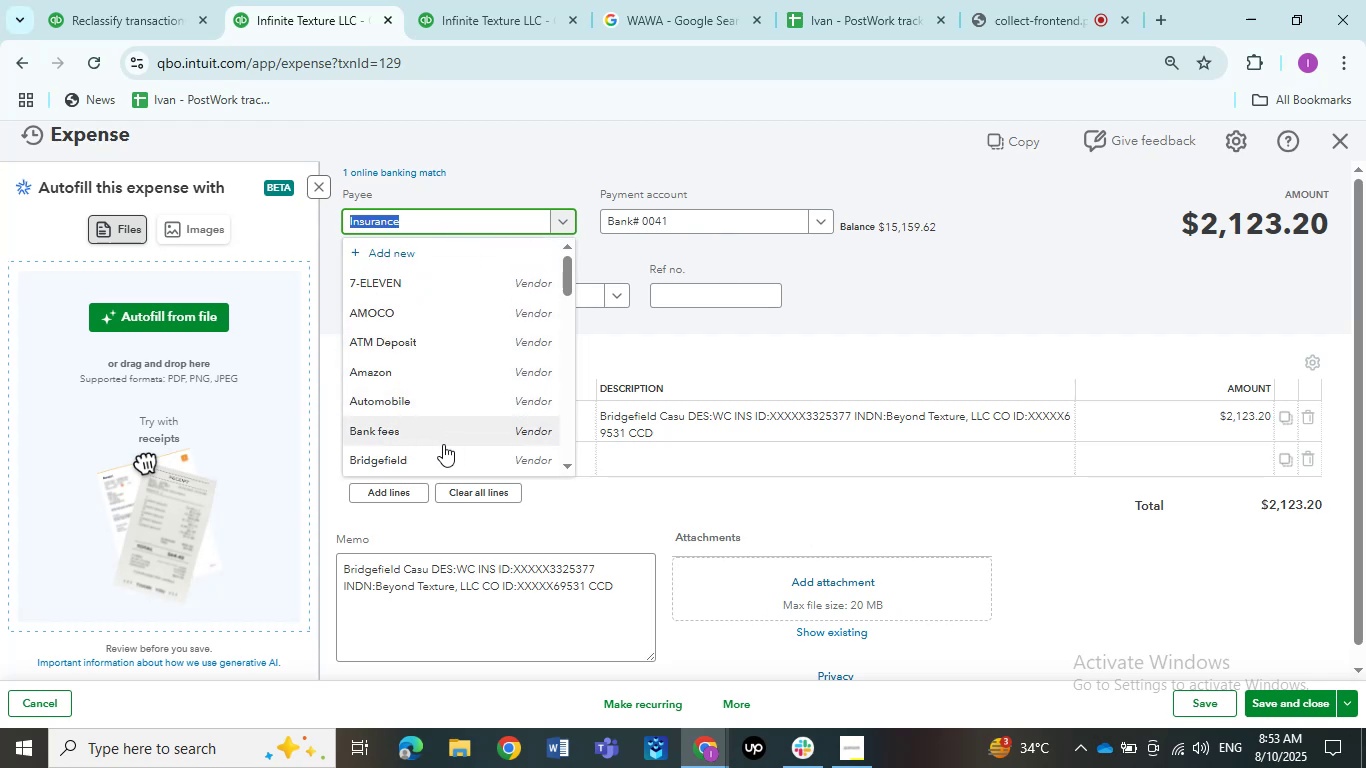 
left_click([441, 458])
 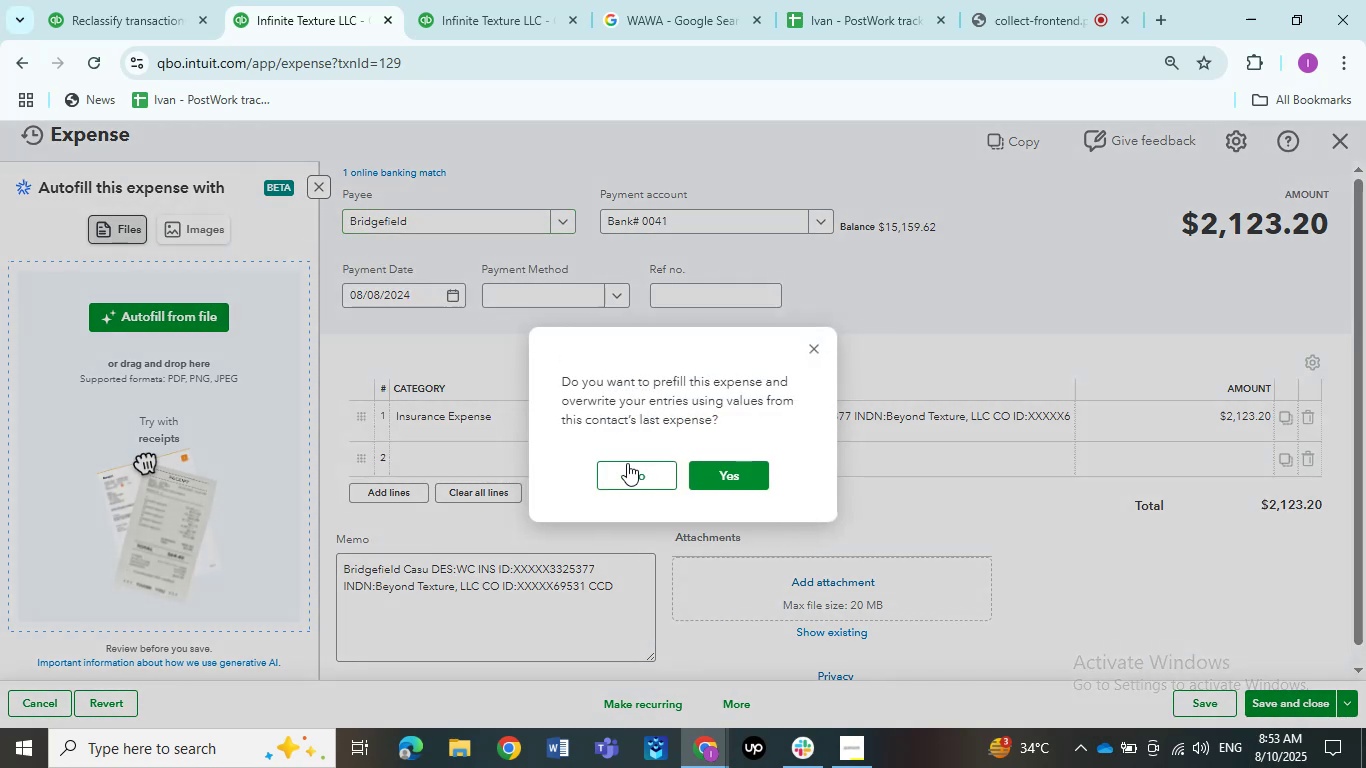 
left_click([614, 472])
 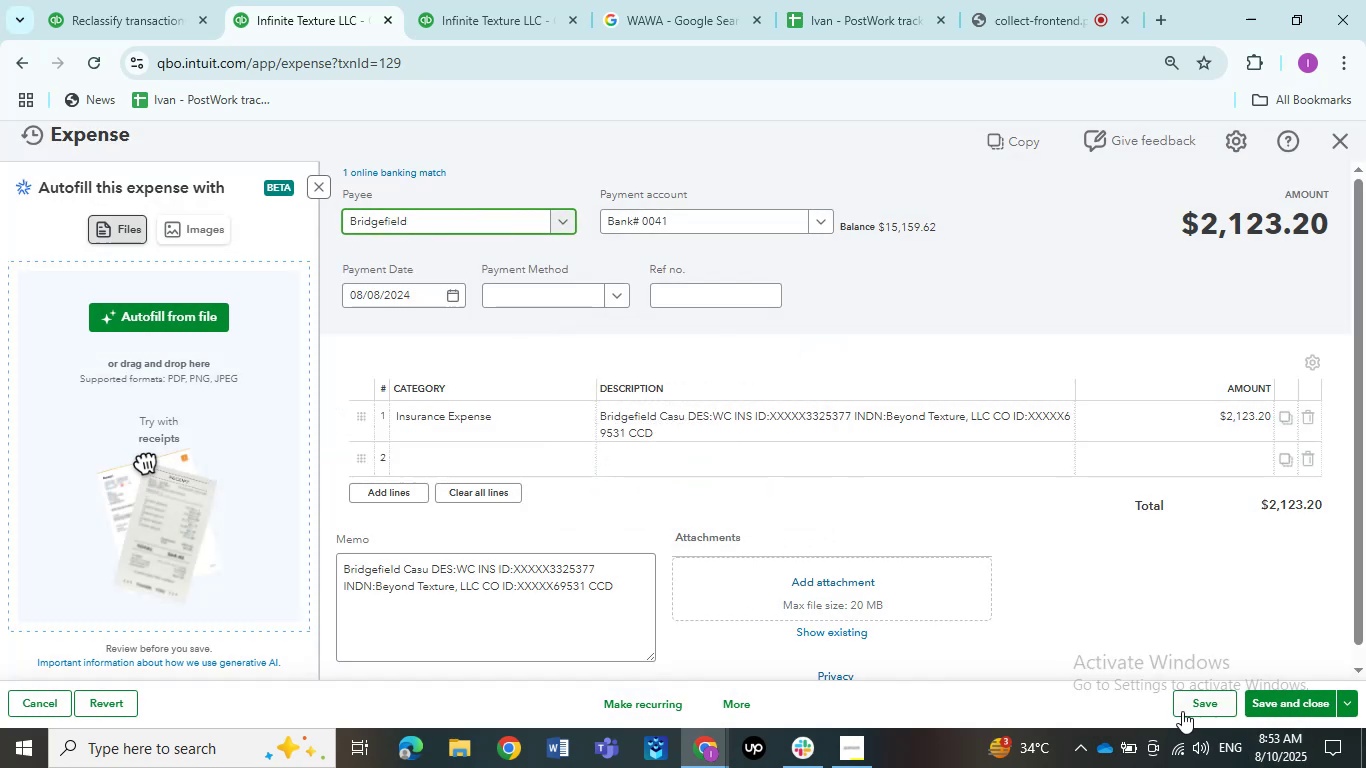 
left_click([1185, 703])
 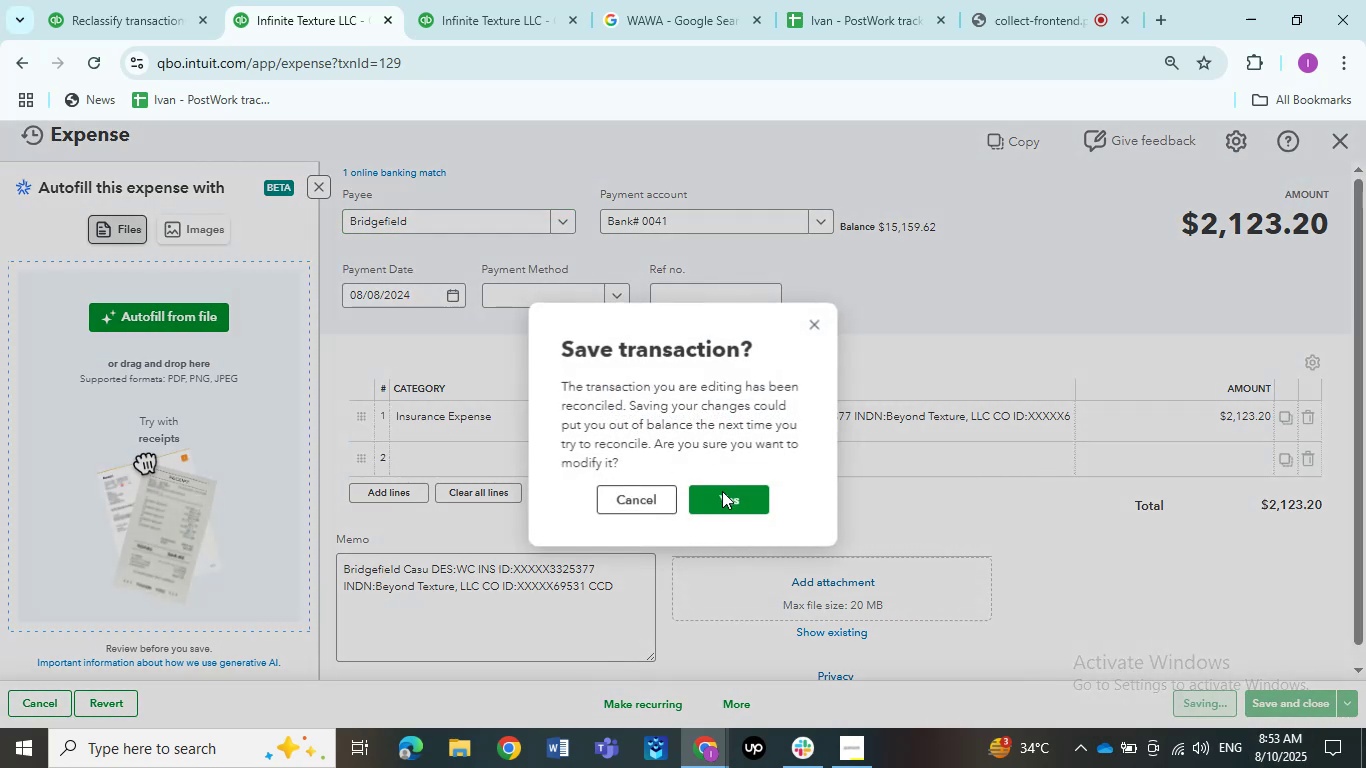 
left_click([724, 504])
 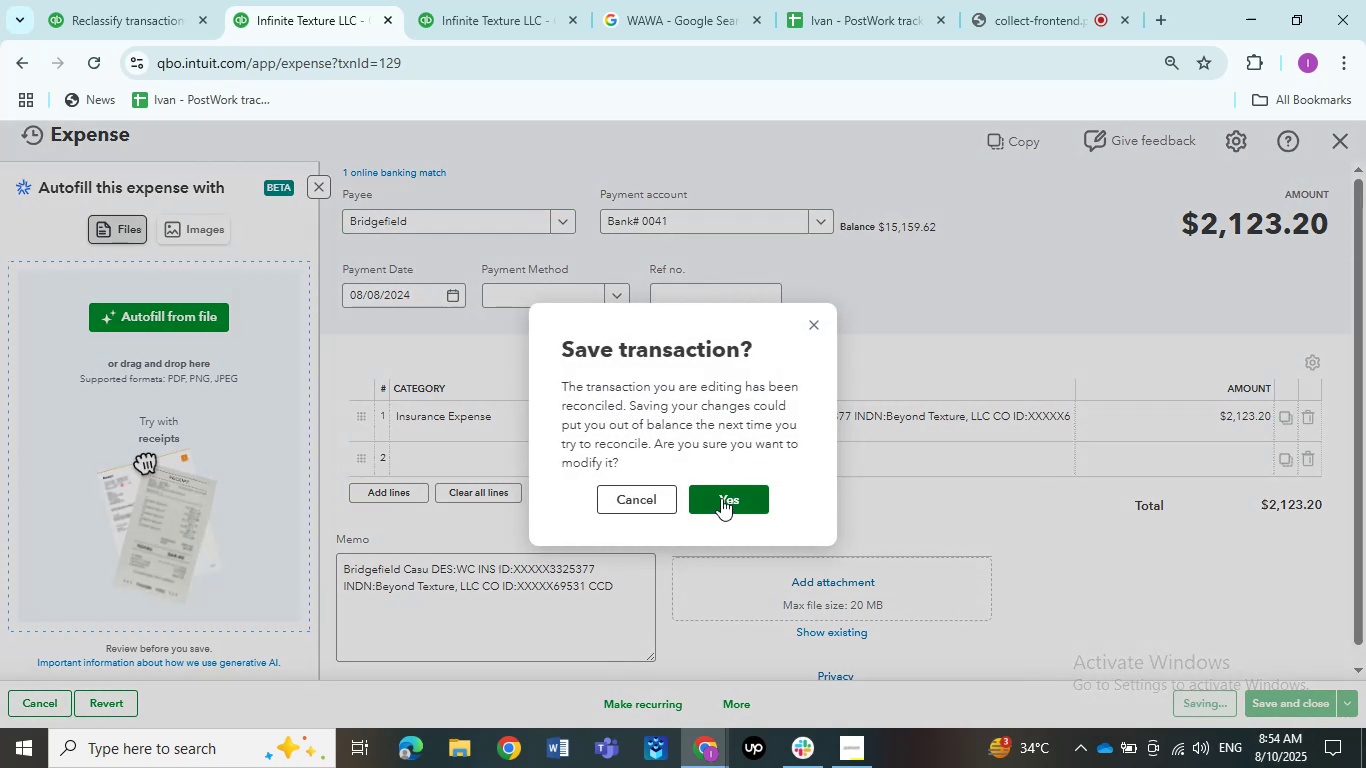 
left_click([721, 498])
 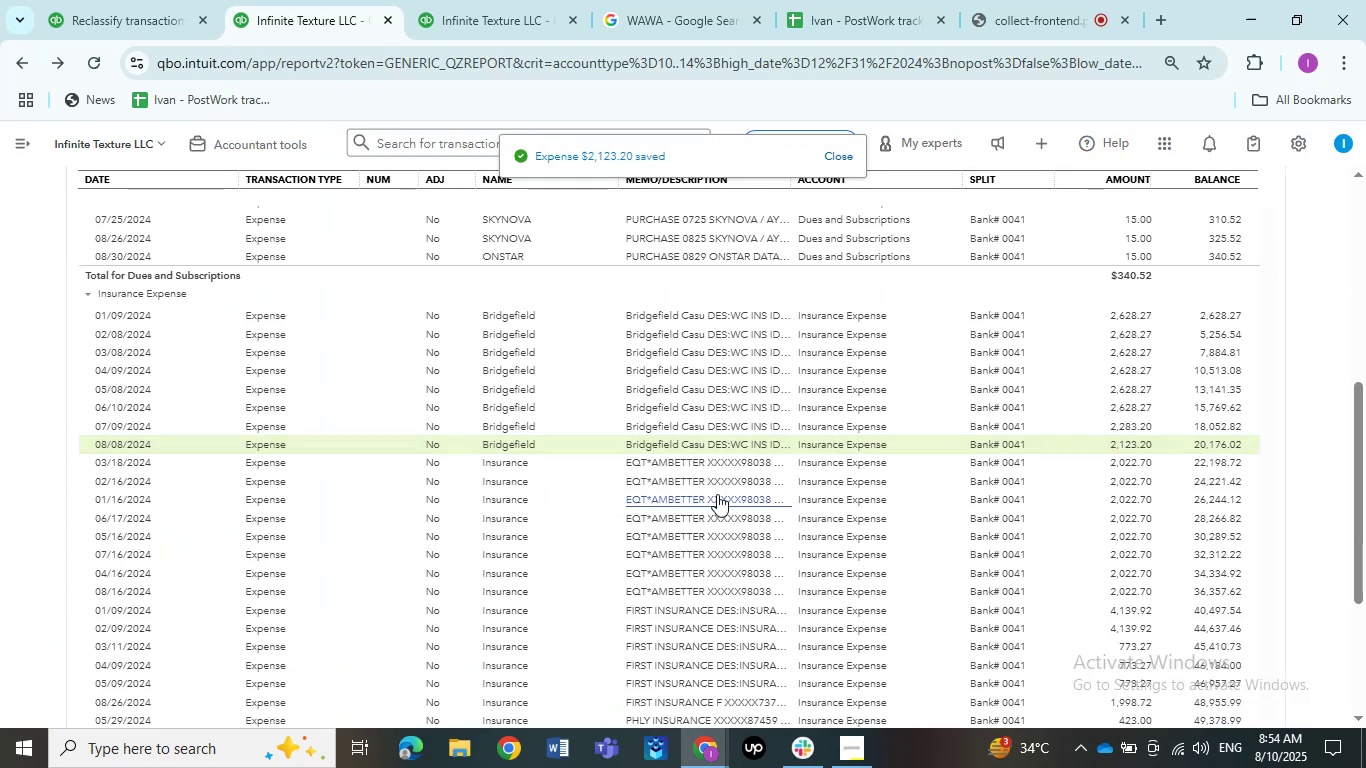 
wait(6.64)
 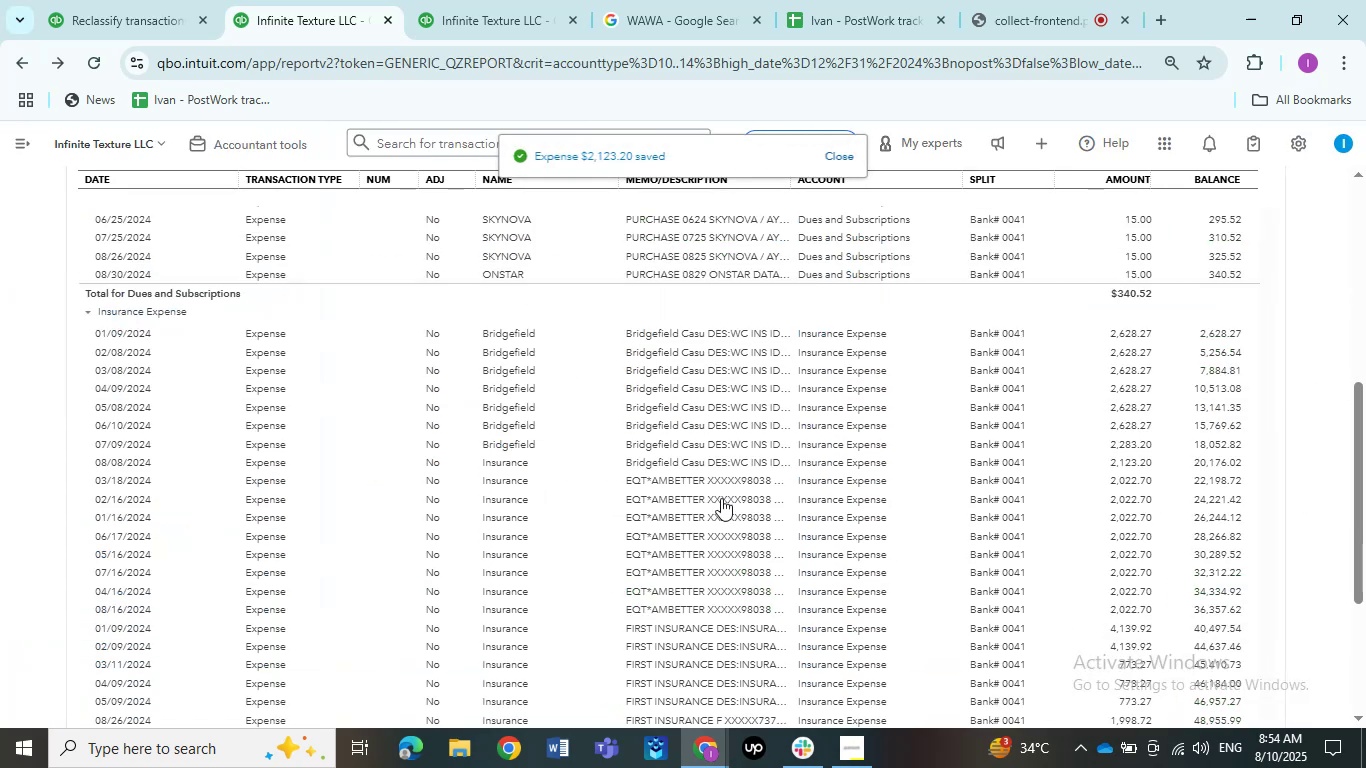 
left_click([699, 469])
 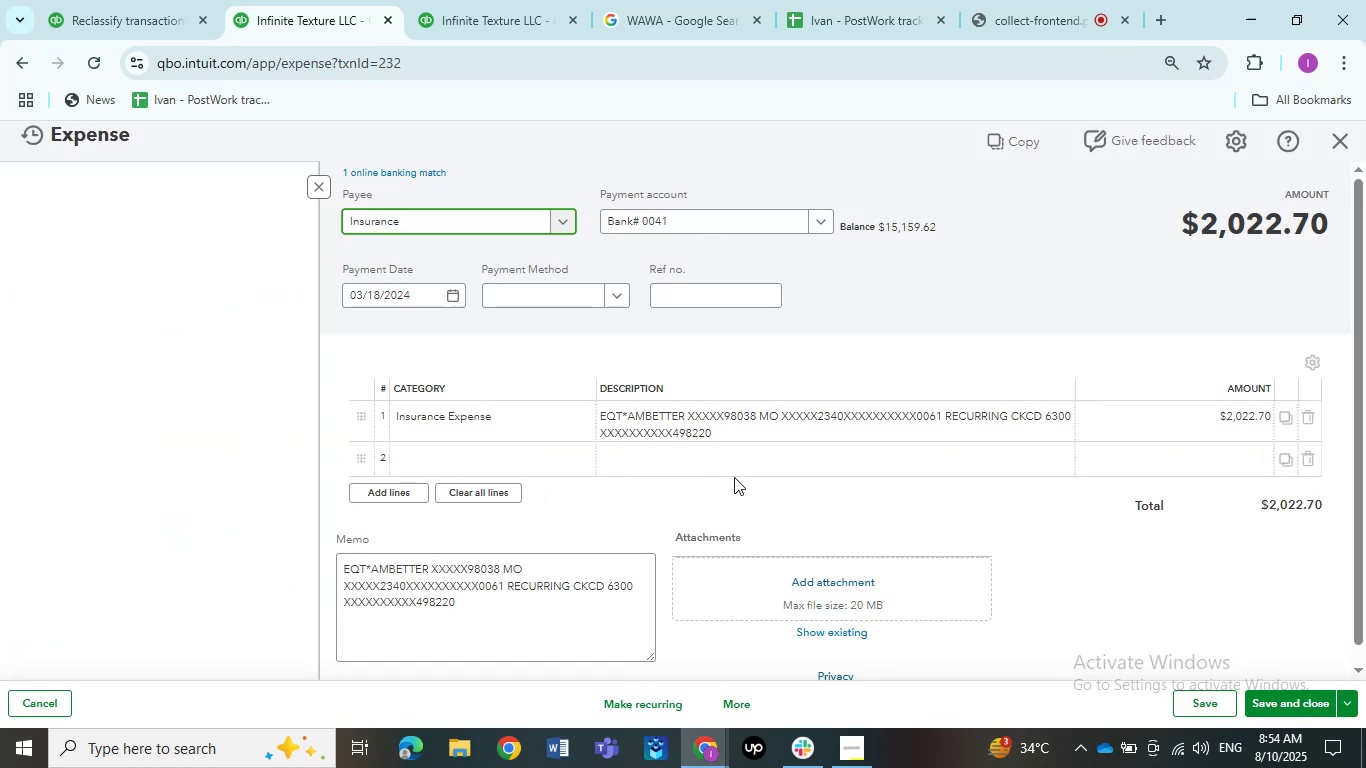 
left_click([681, 426])
 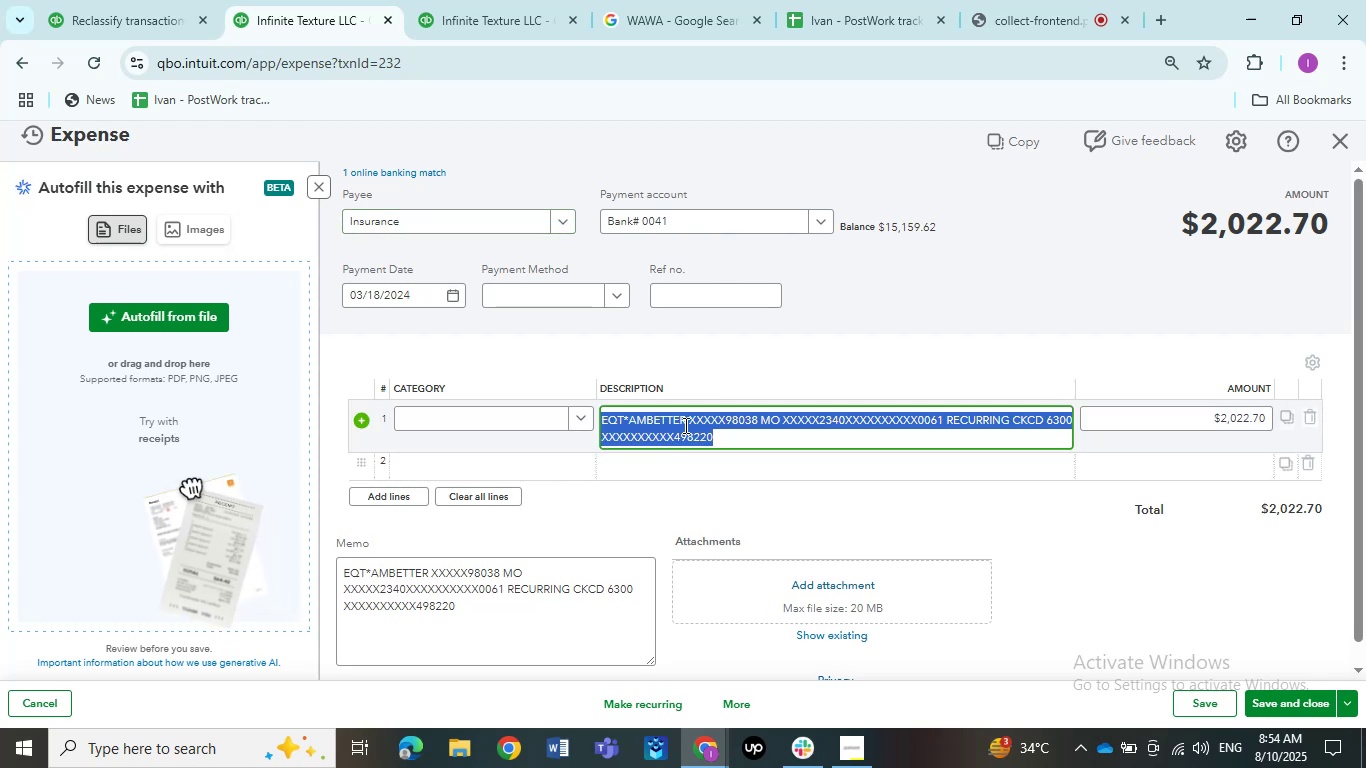 
left_click([684, 425])
 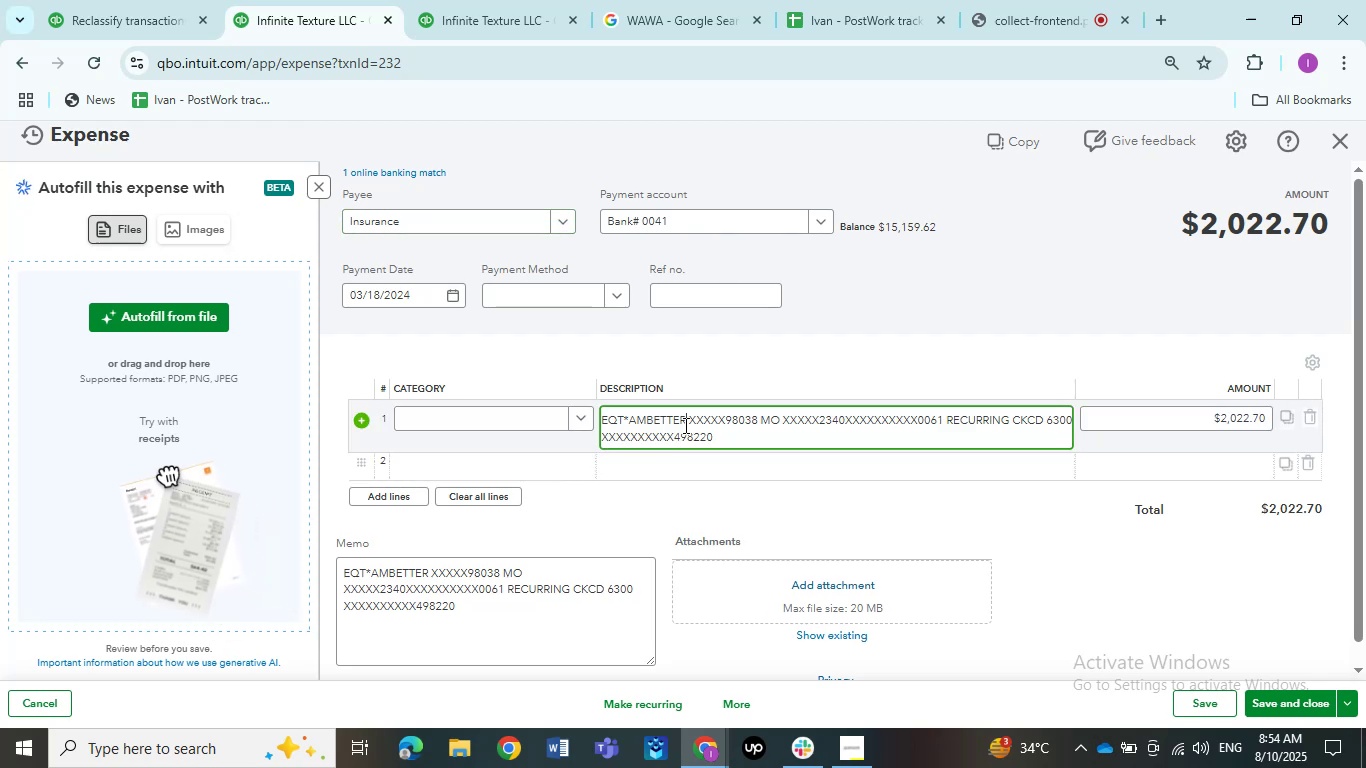 
left_click_drag(start_coordinate=[684, 425], to_coordinate=[630, 418])
 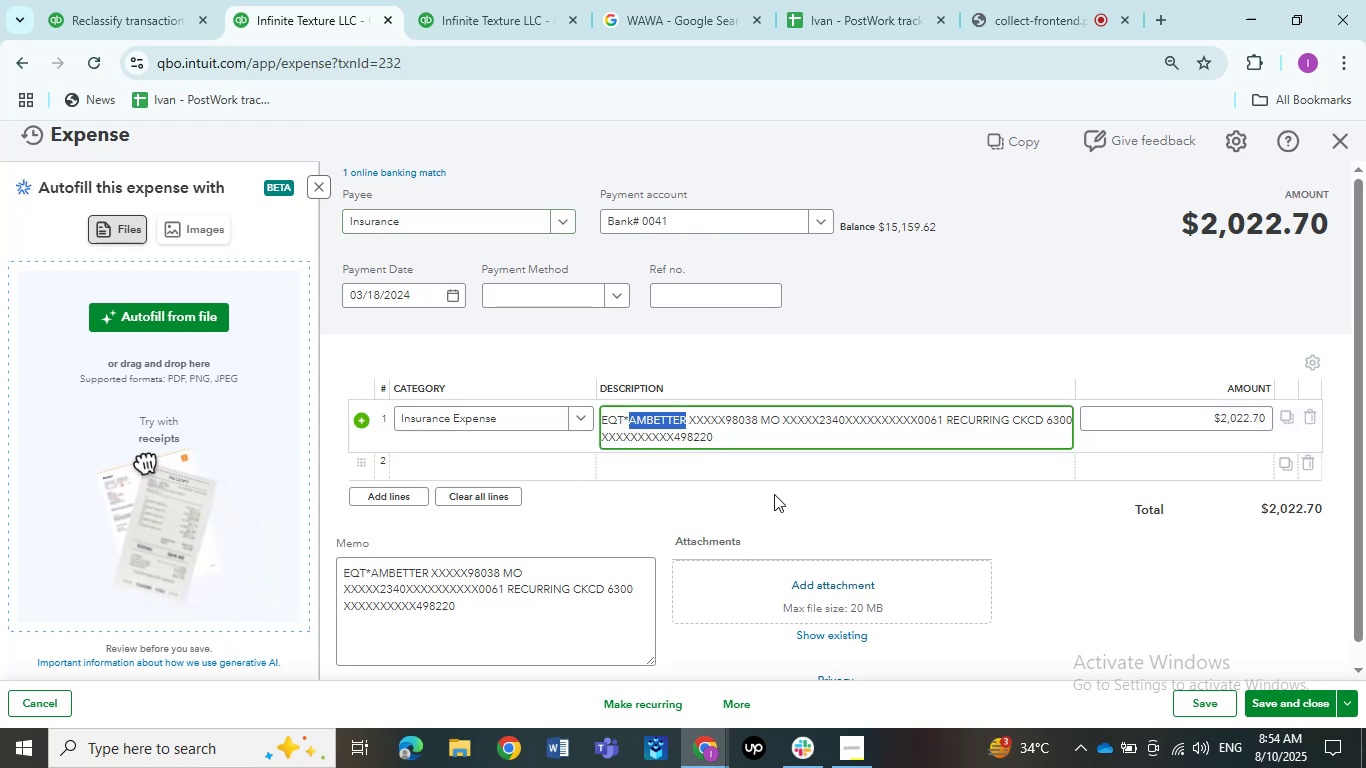 
key(Control+C)
 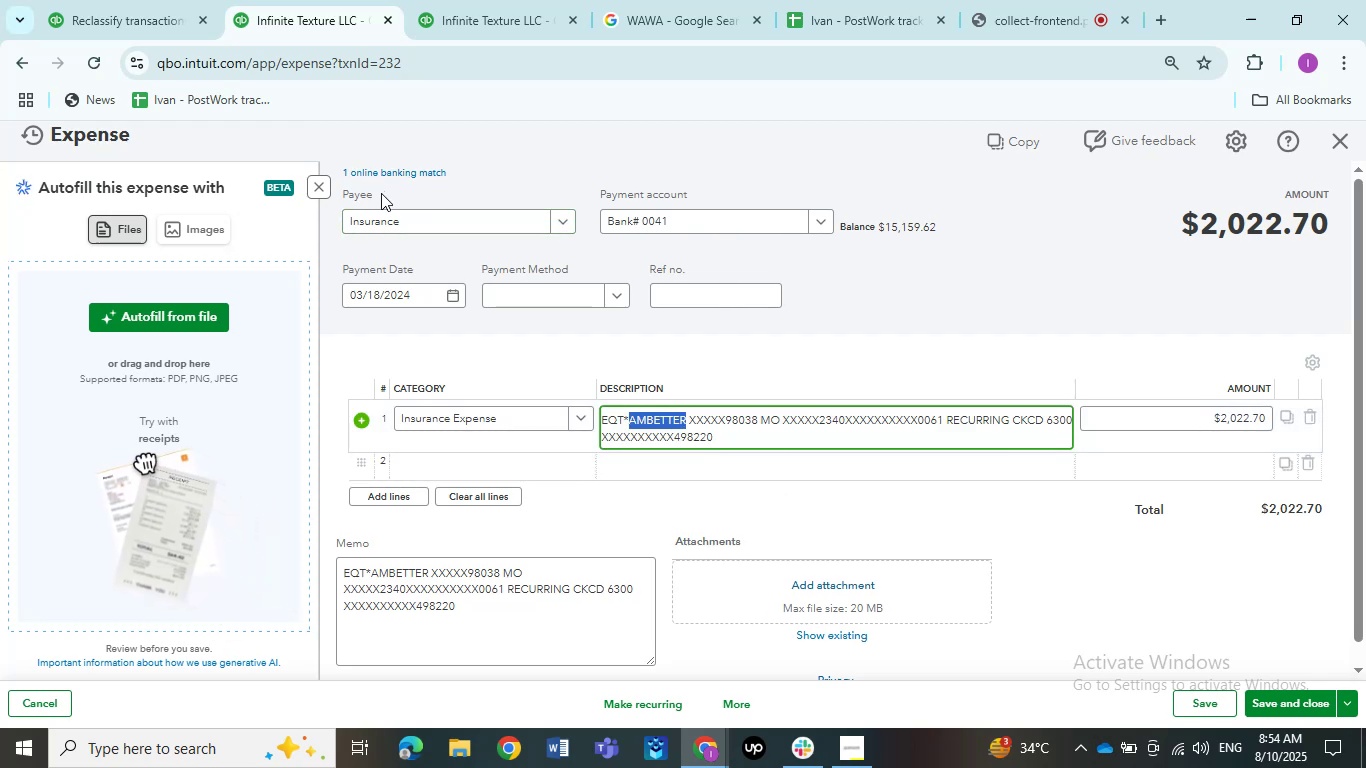 
left_click([397, 217])
 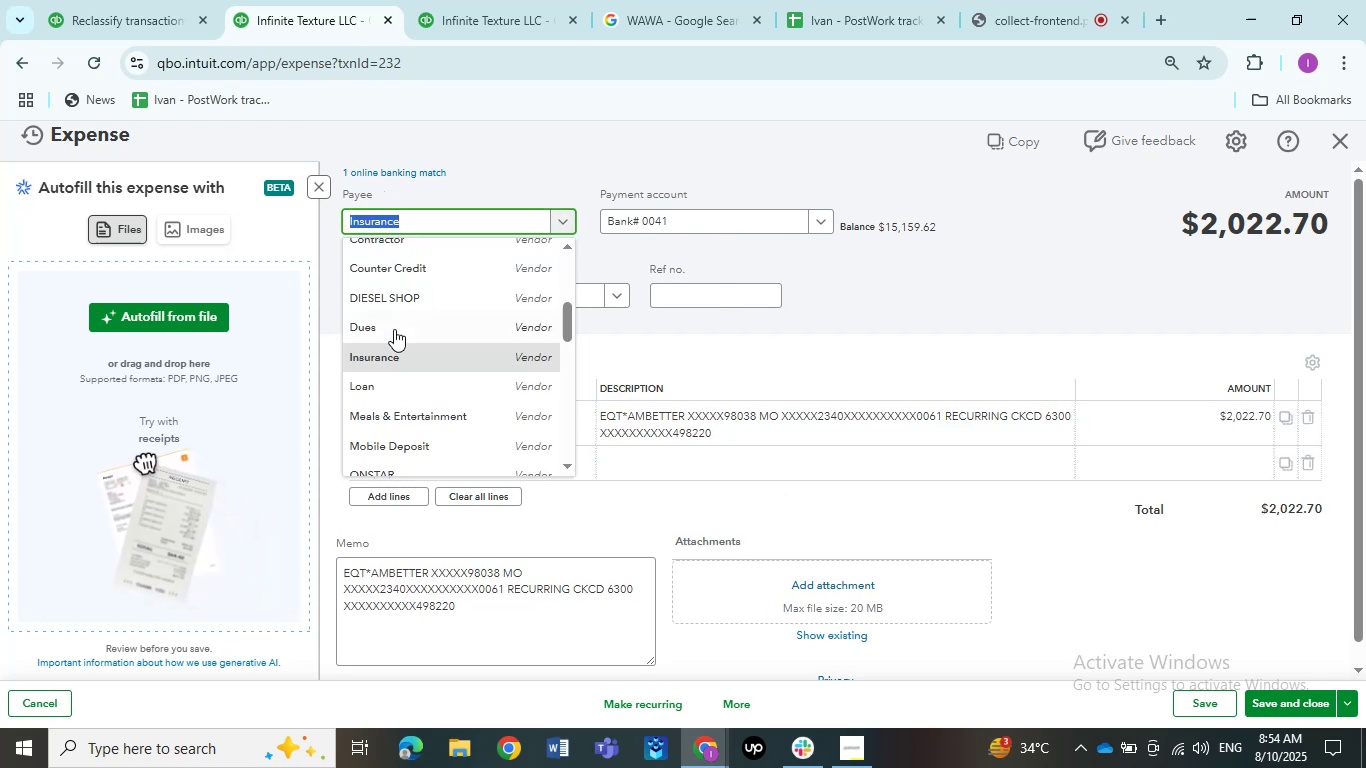 
scroll: coordinate [443, 338], scroll_direction: up, amount: 4.0
 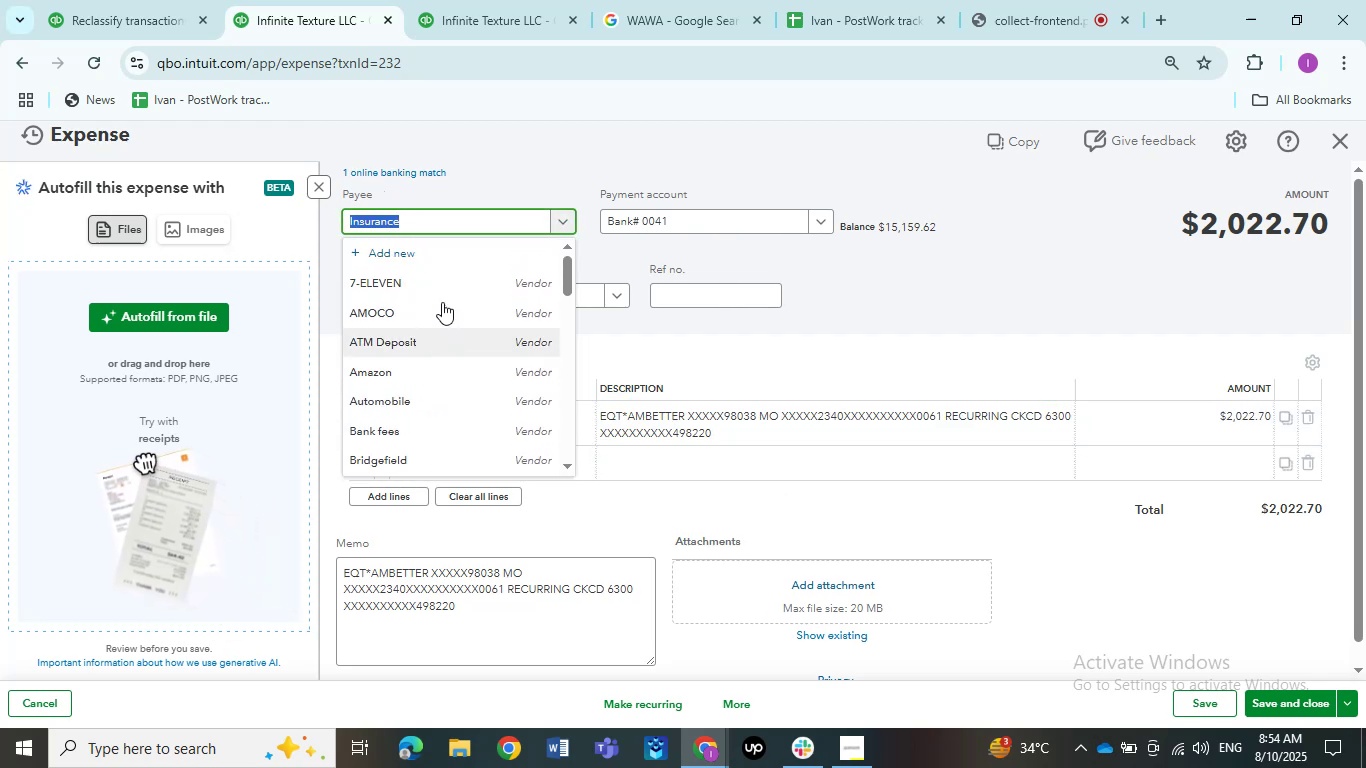 
left_click([454, 236])
 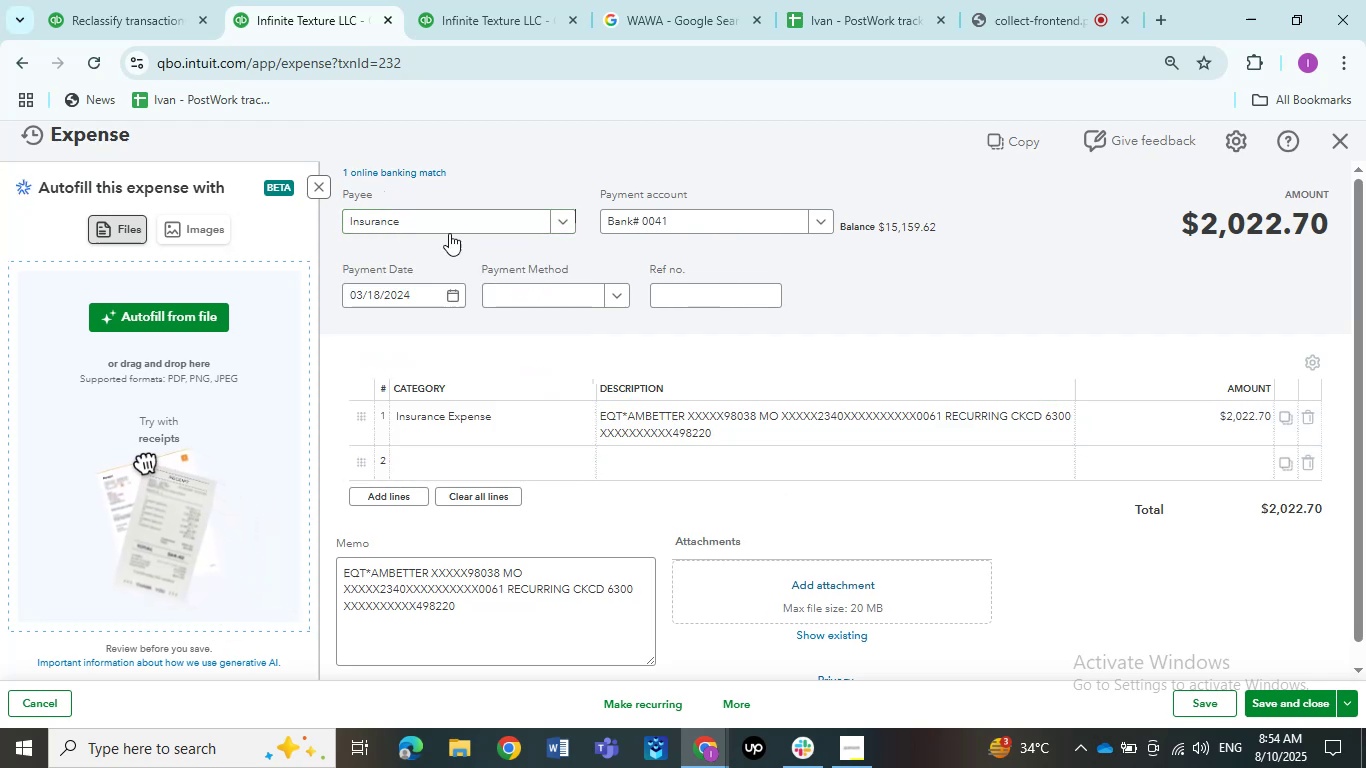 
left_click([444, 221])
 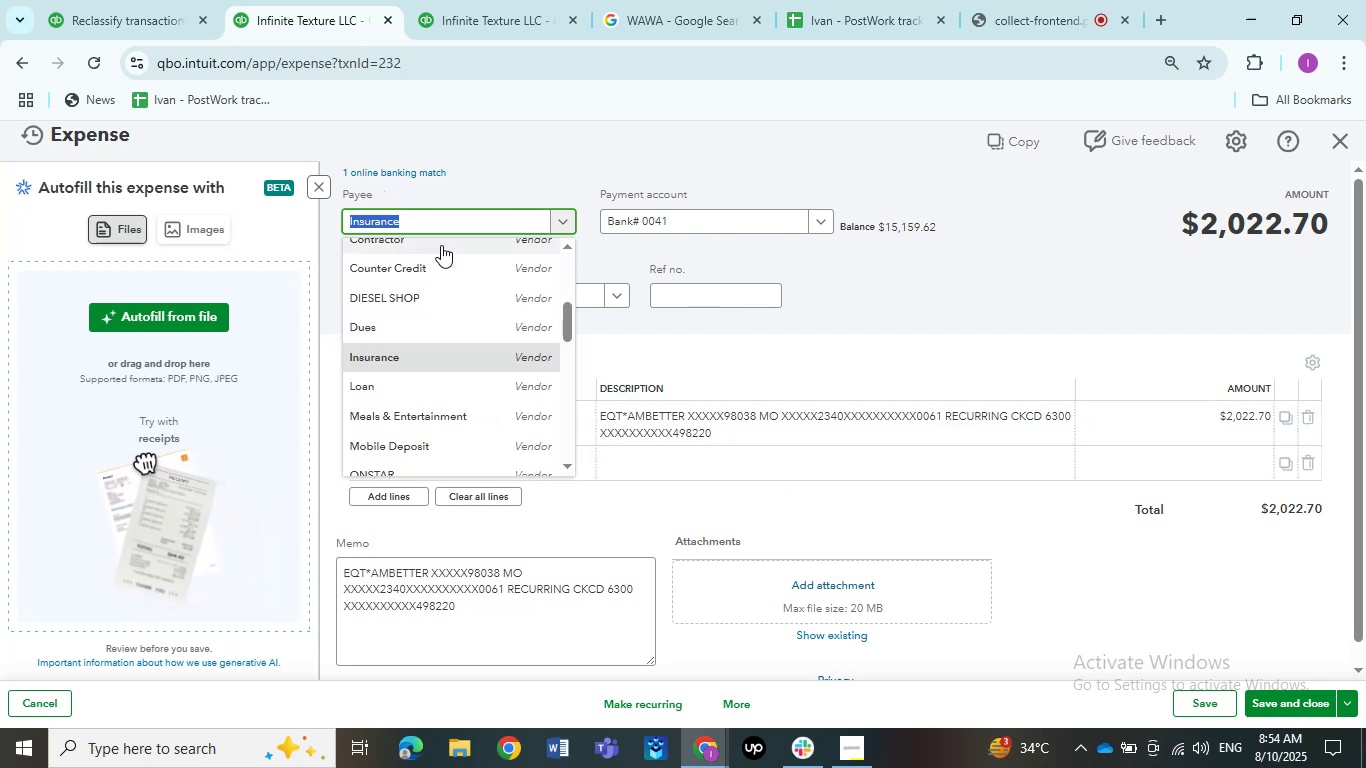 
key(Control+V)
 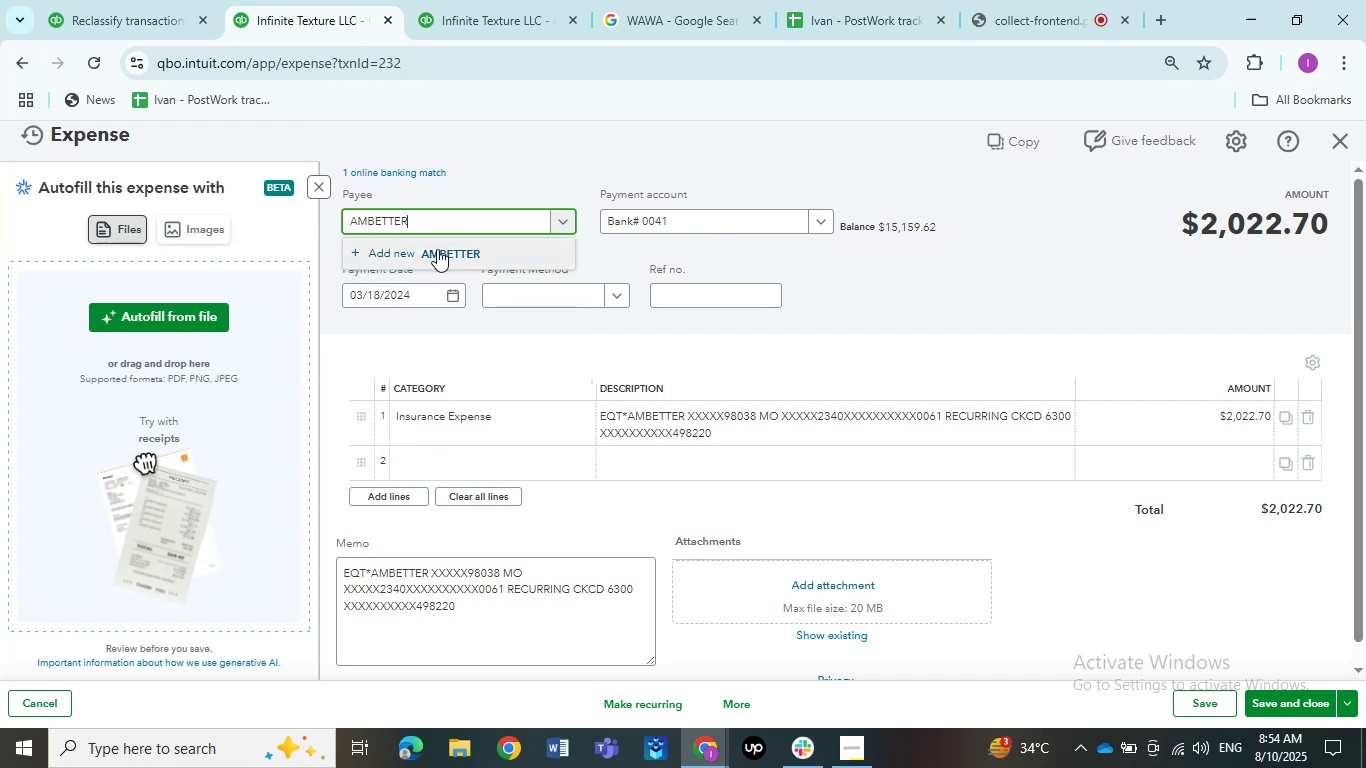 
left_click([433, 256])
 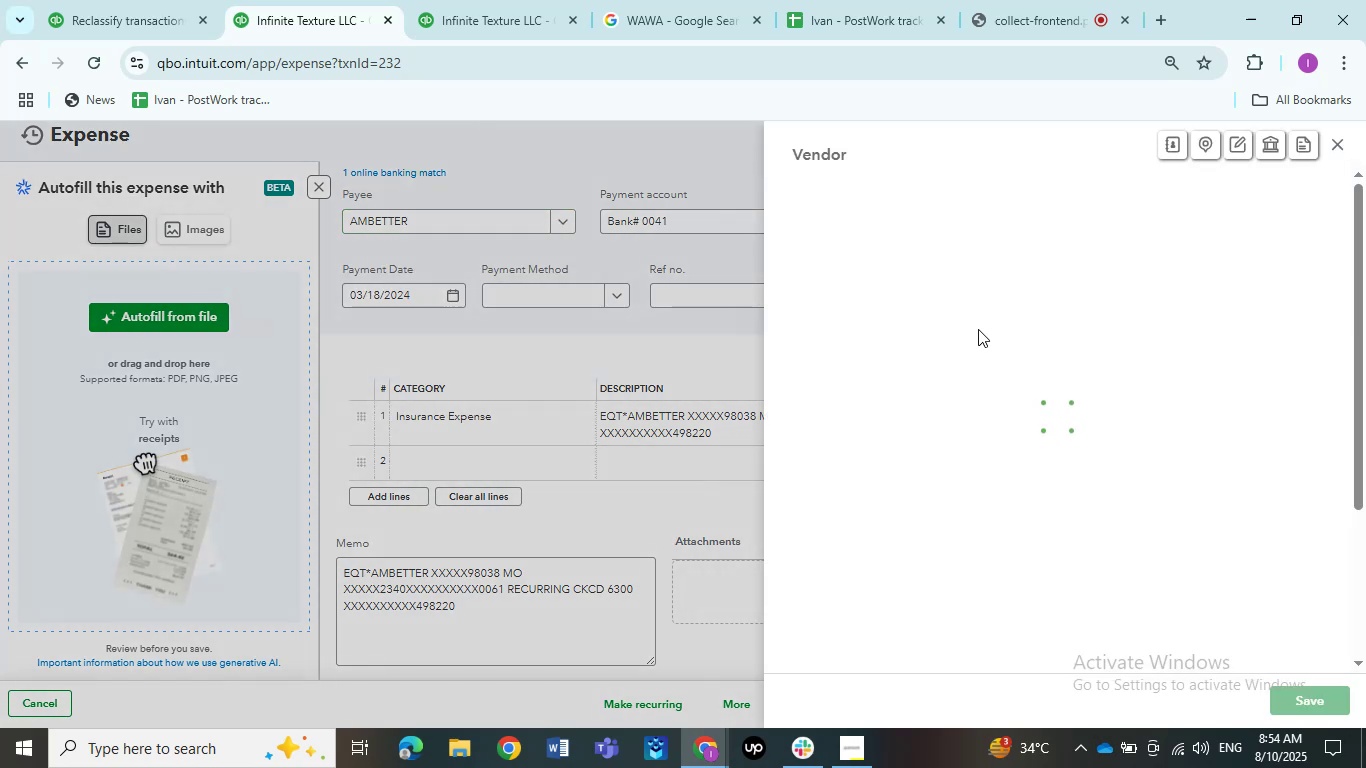 
left_click_drag(start_coordinate=[934, 343], to_coordinate=[816, 331])
 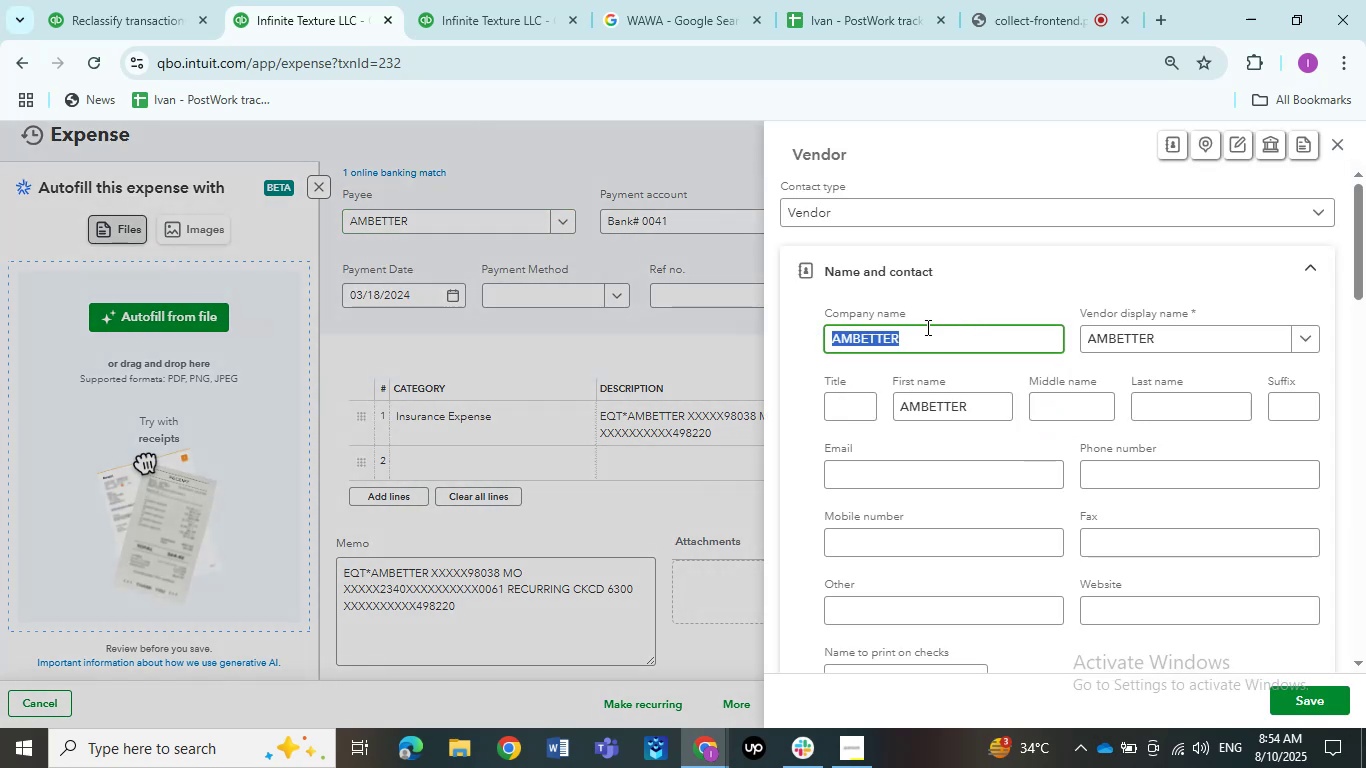 
key(Backspace)
 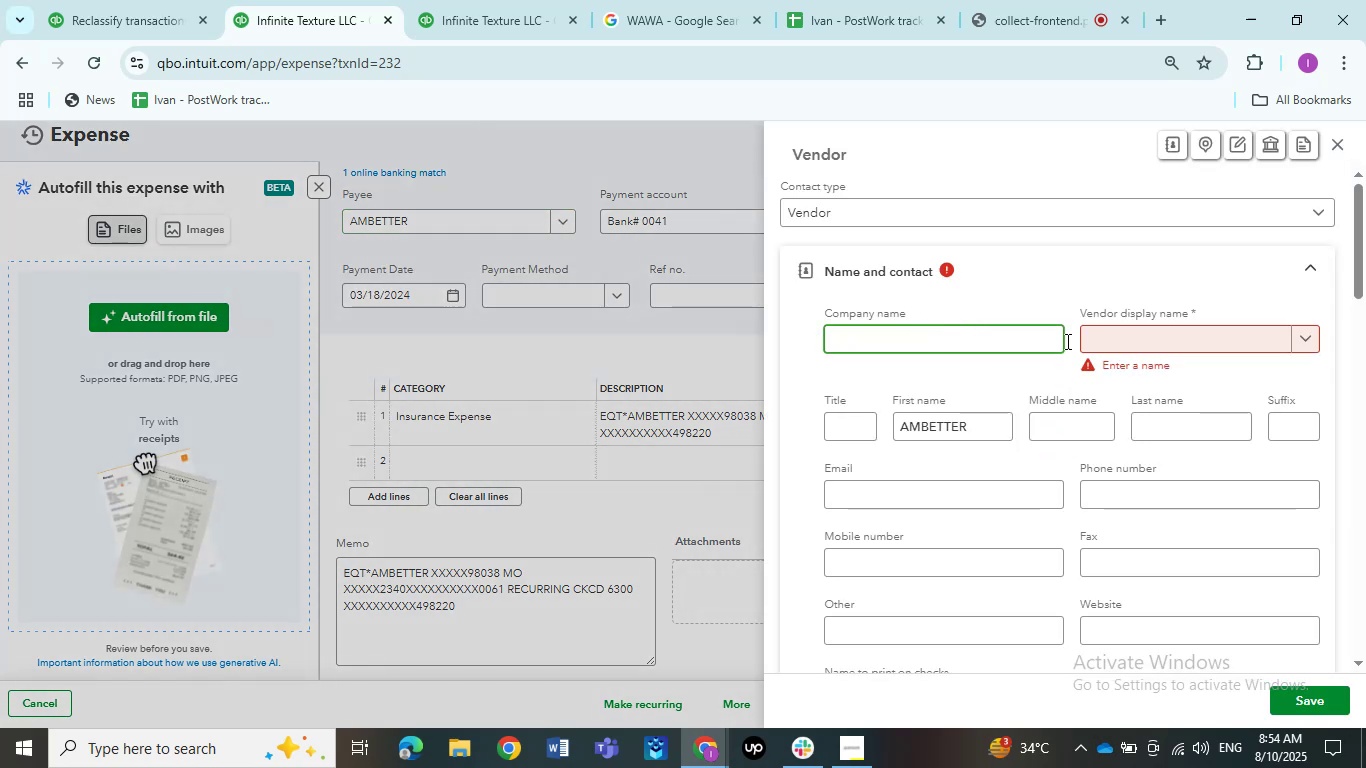 
left_click([1139, 333])
 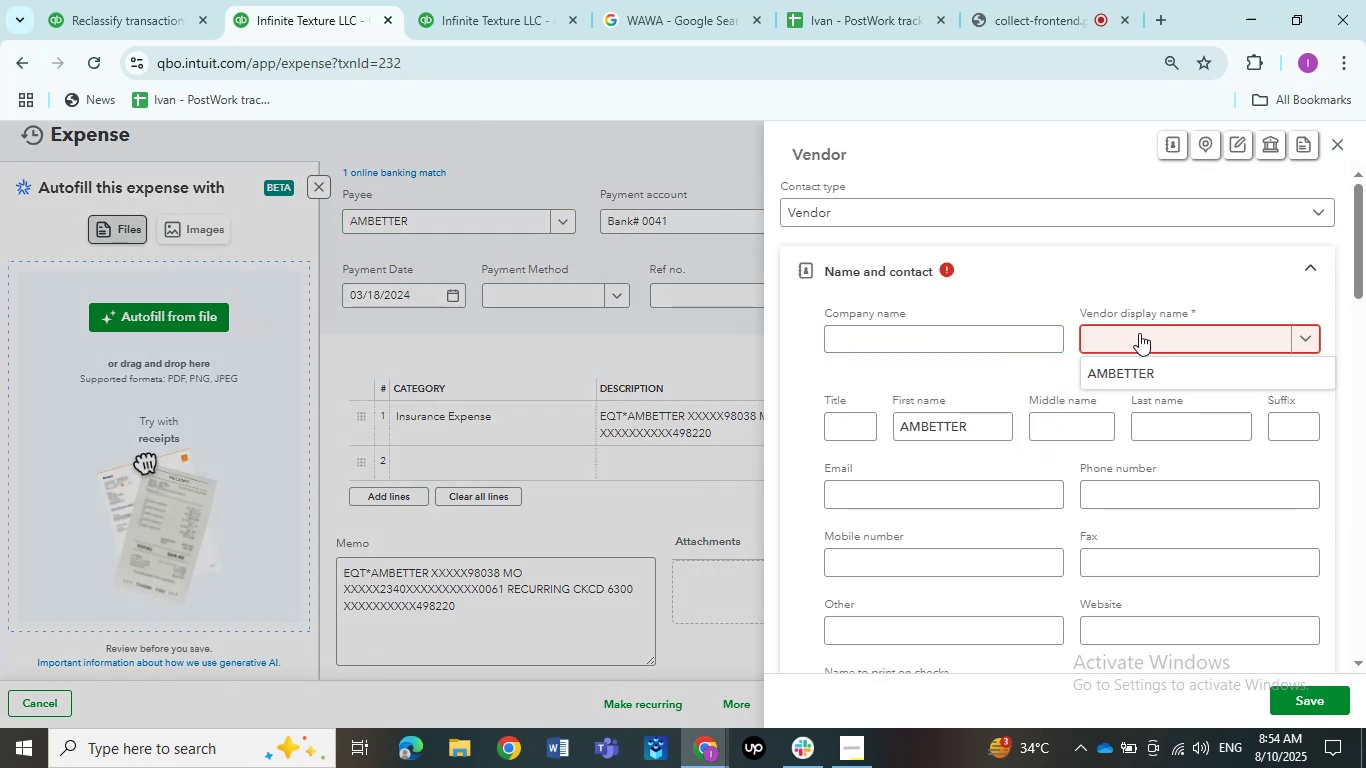 
key(Control+V)
 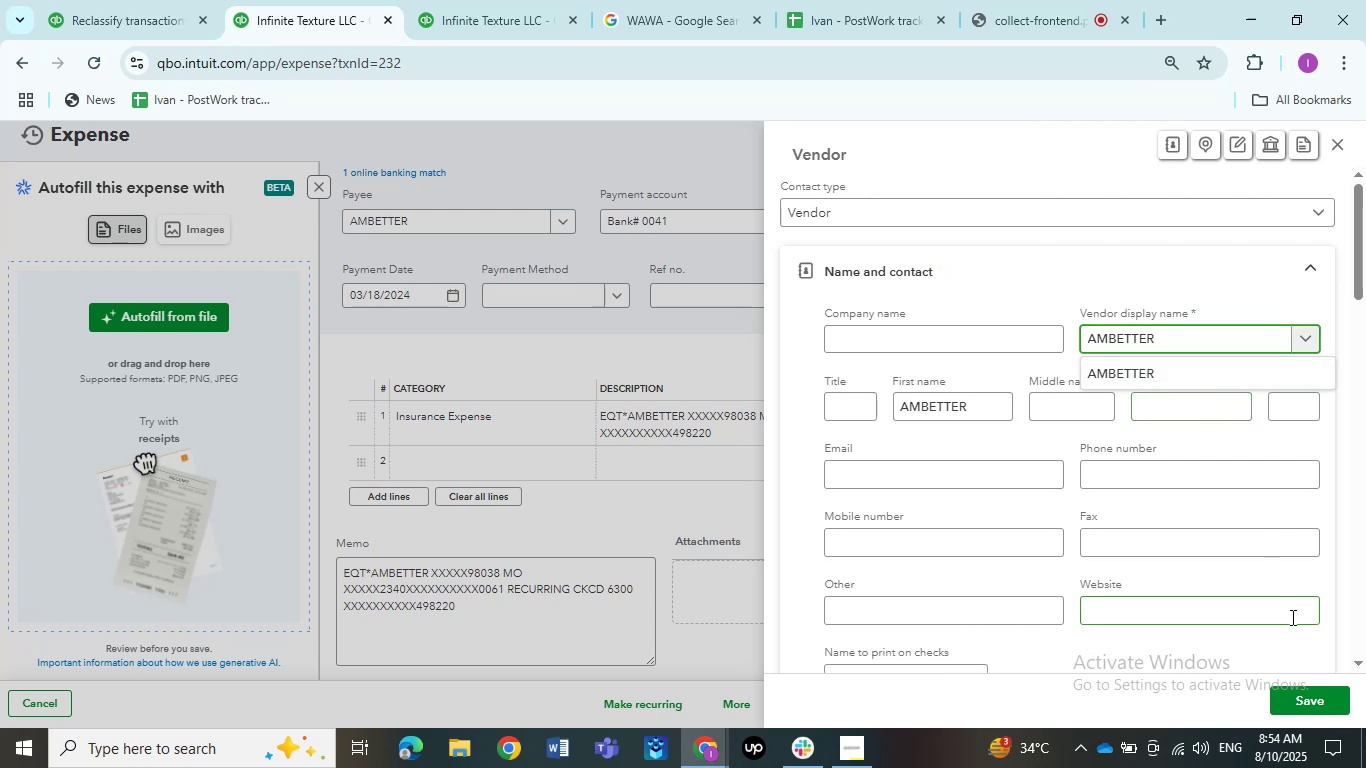 
left_click([1306, 698])
 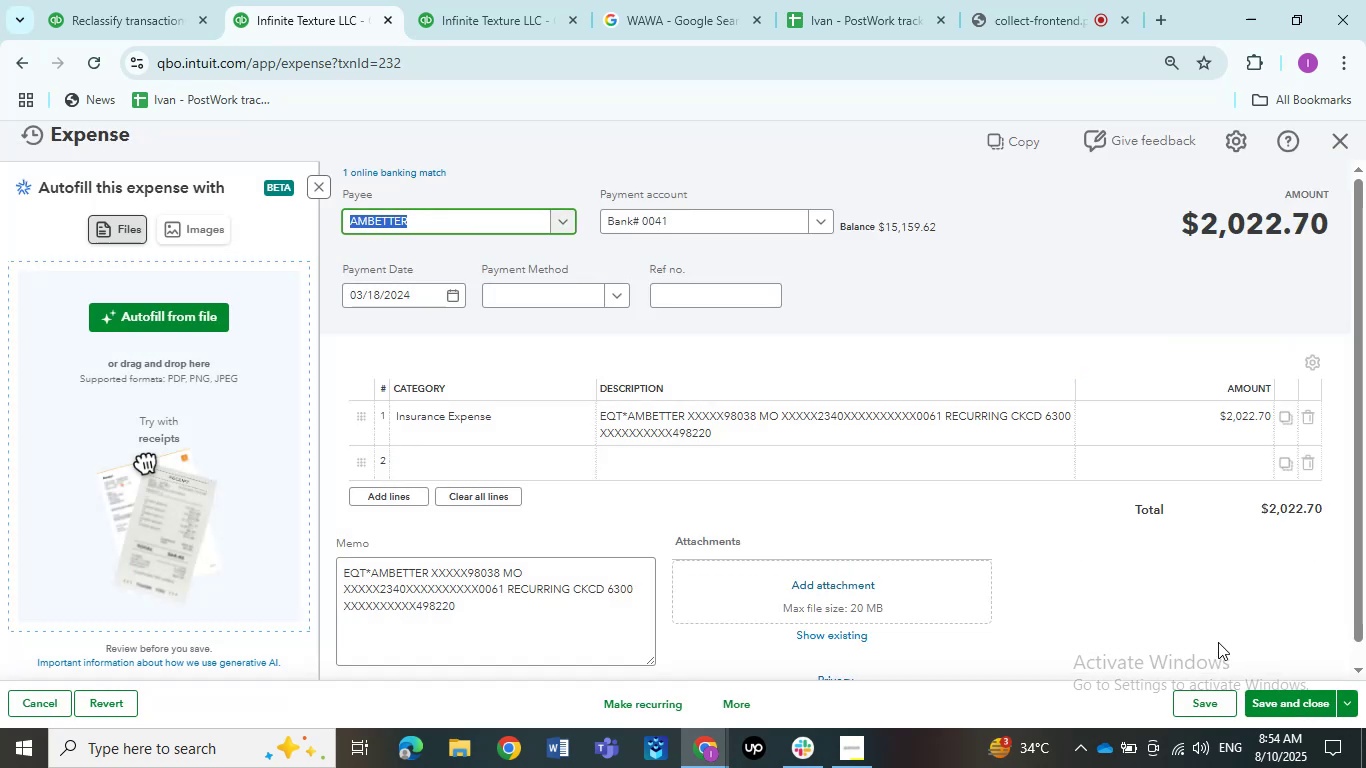 
left_click([1224, 700])
 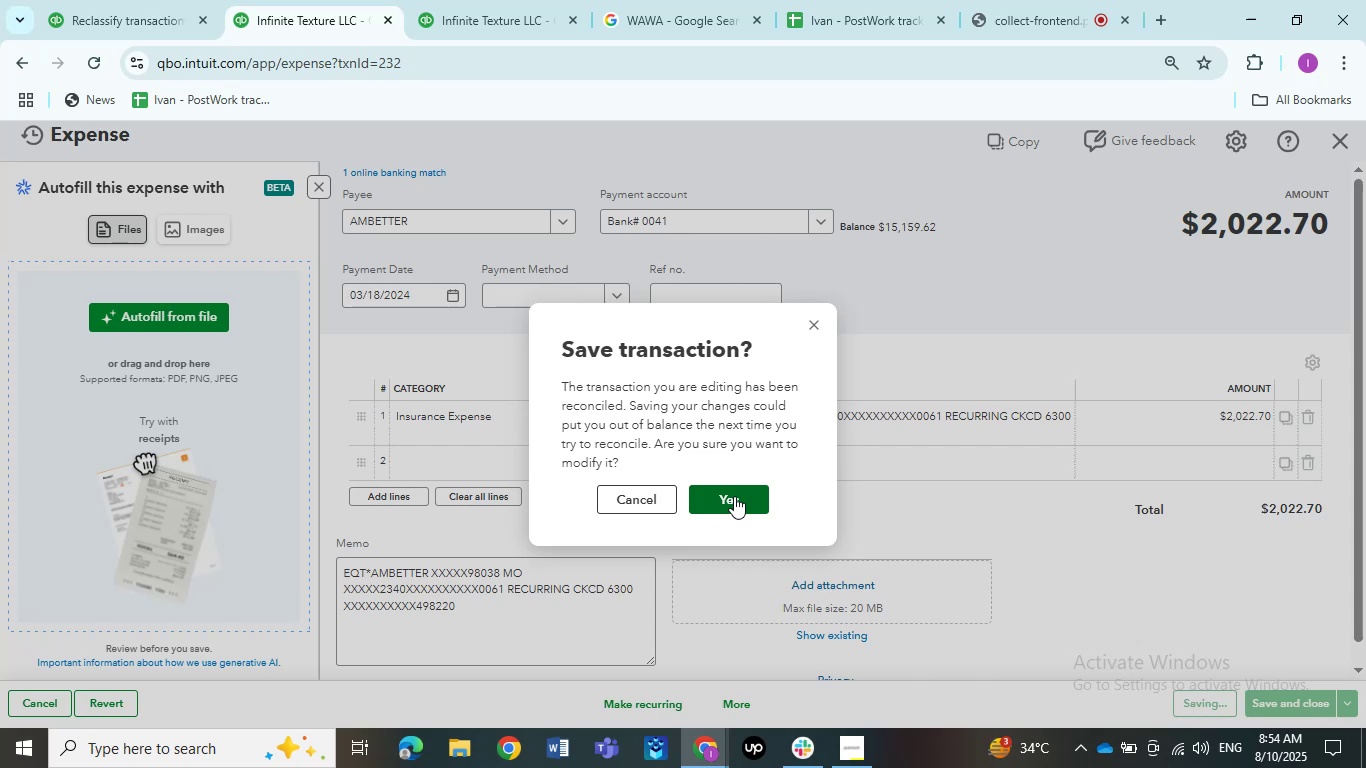 
wait(6.58)
 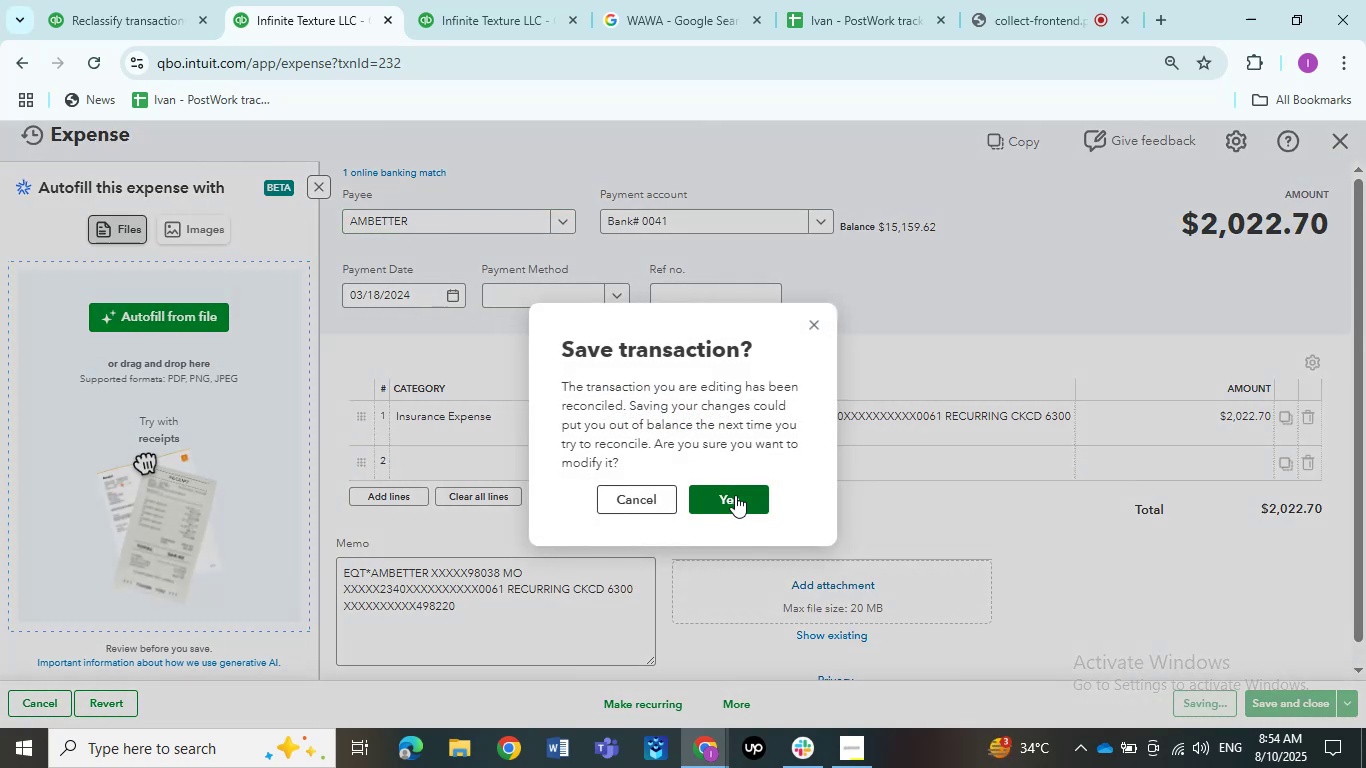 
left_click([734, 496])
 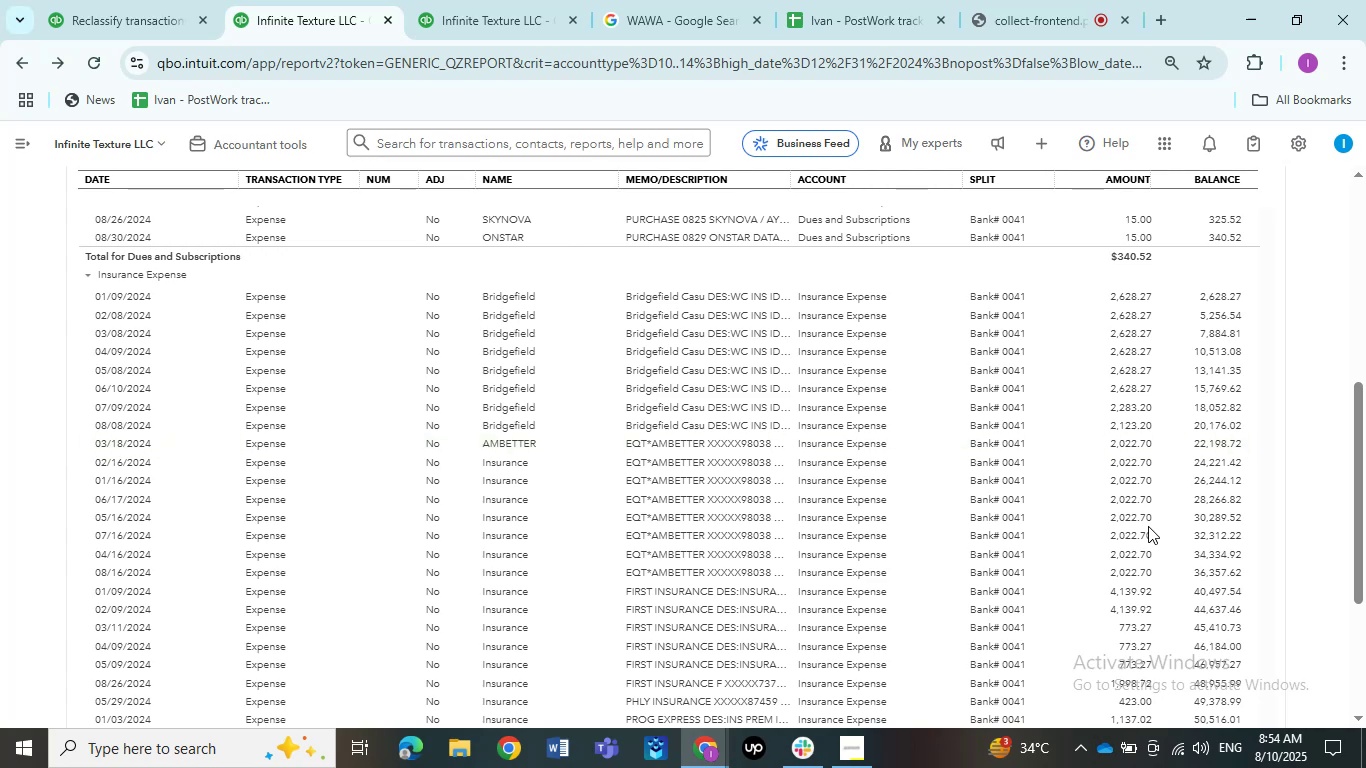 
wait(13.19)
 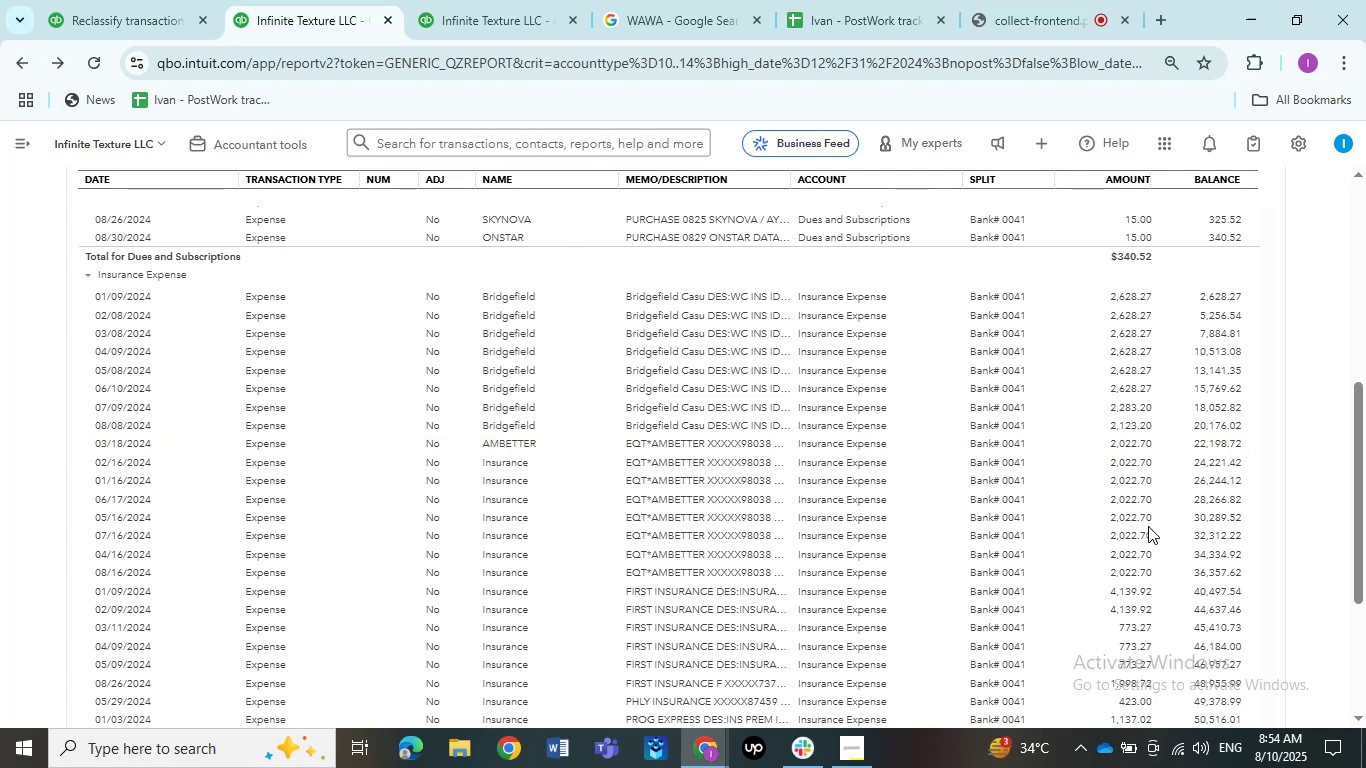 
left_click([722, 461])
 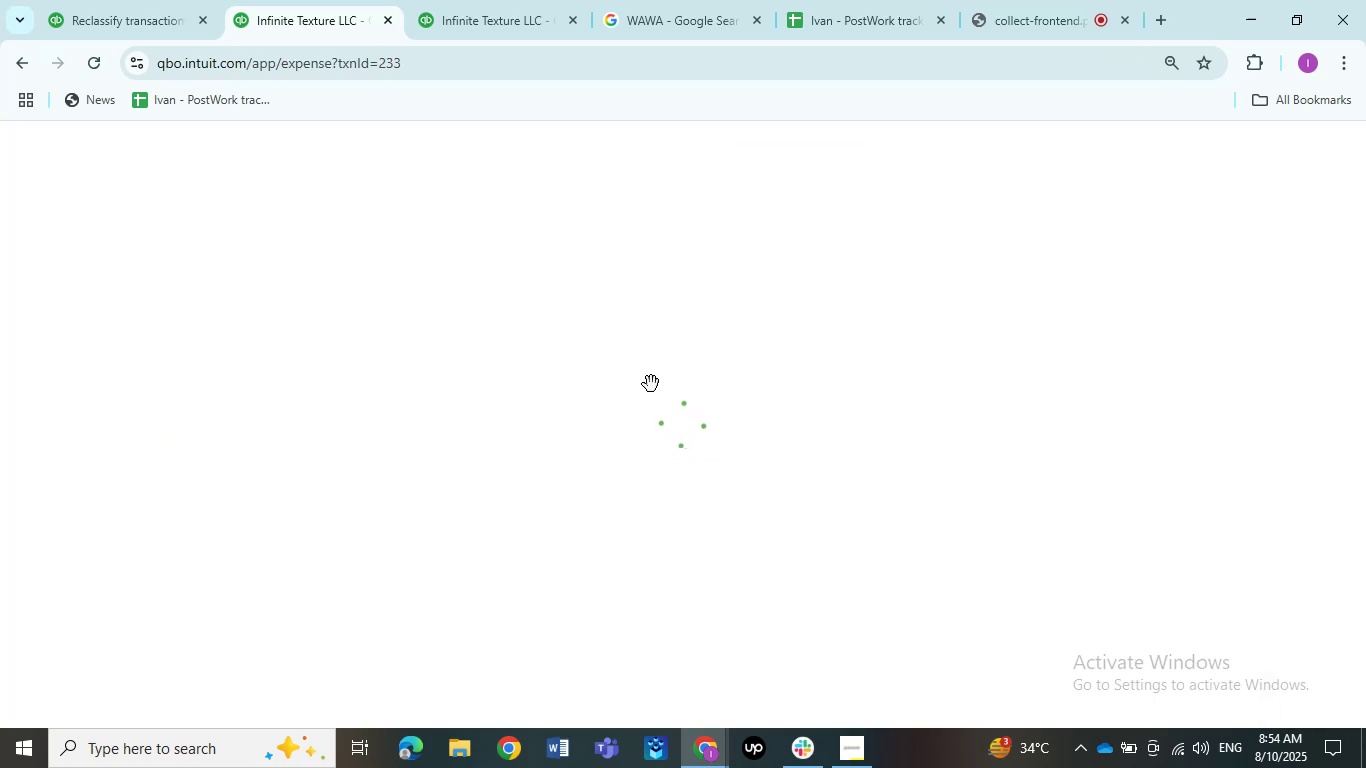 
left_click([479, 222])
 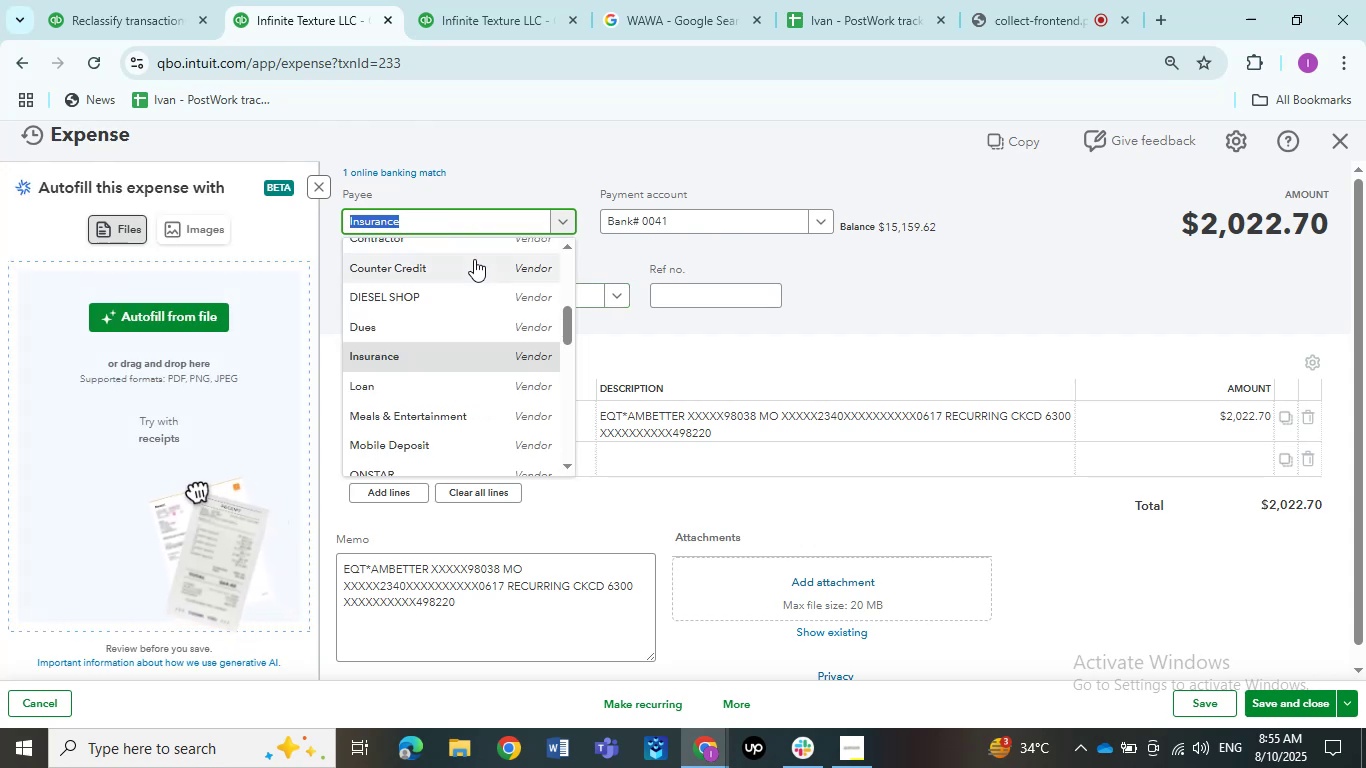 
scroll: coordinate [461, 311], scroll_direction: up, amount: 5.0
 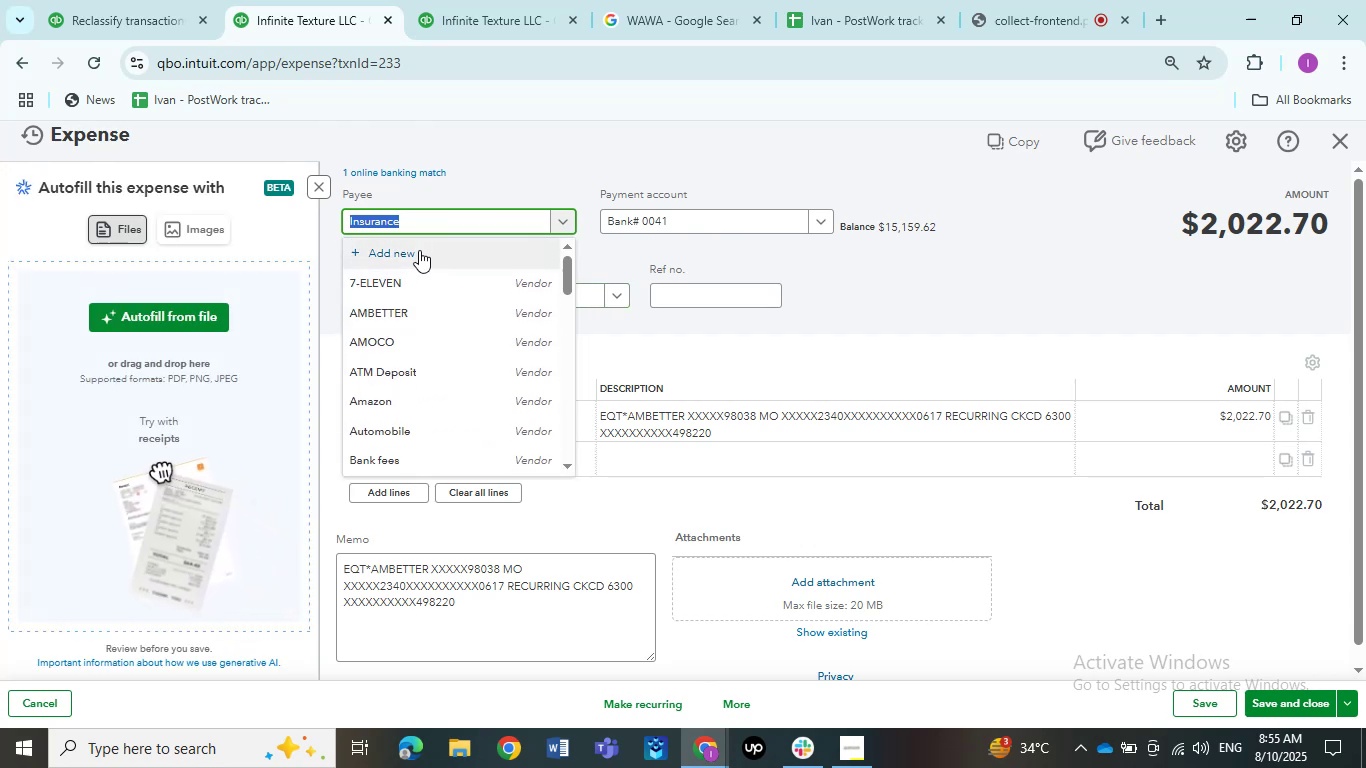 
left_click([419, 250])
 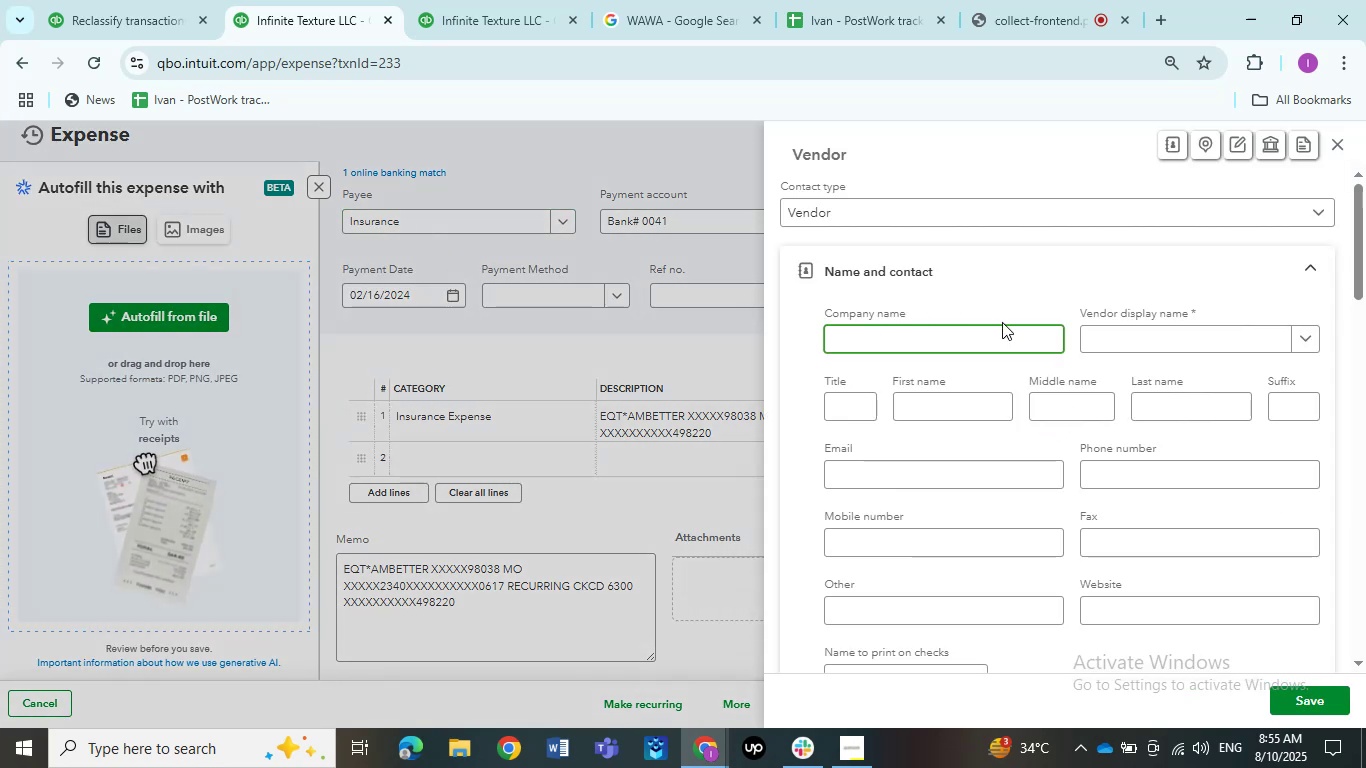 
left_click([621, 231])
 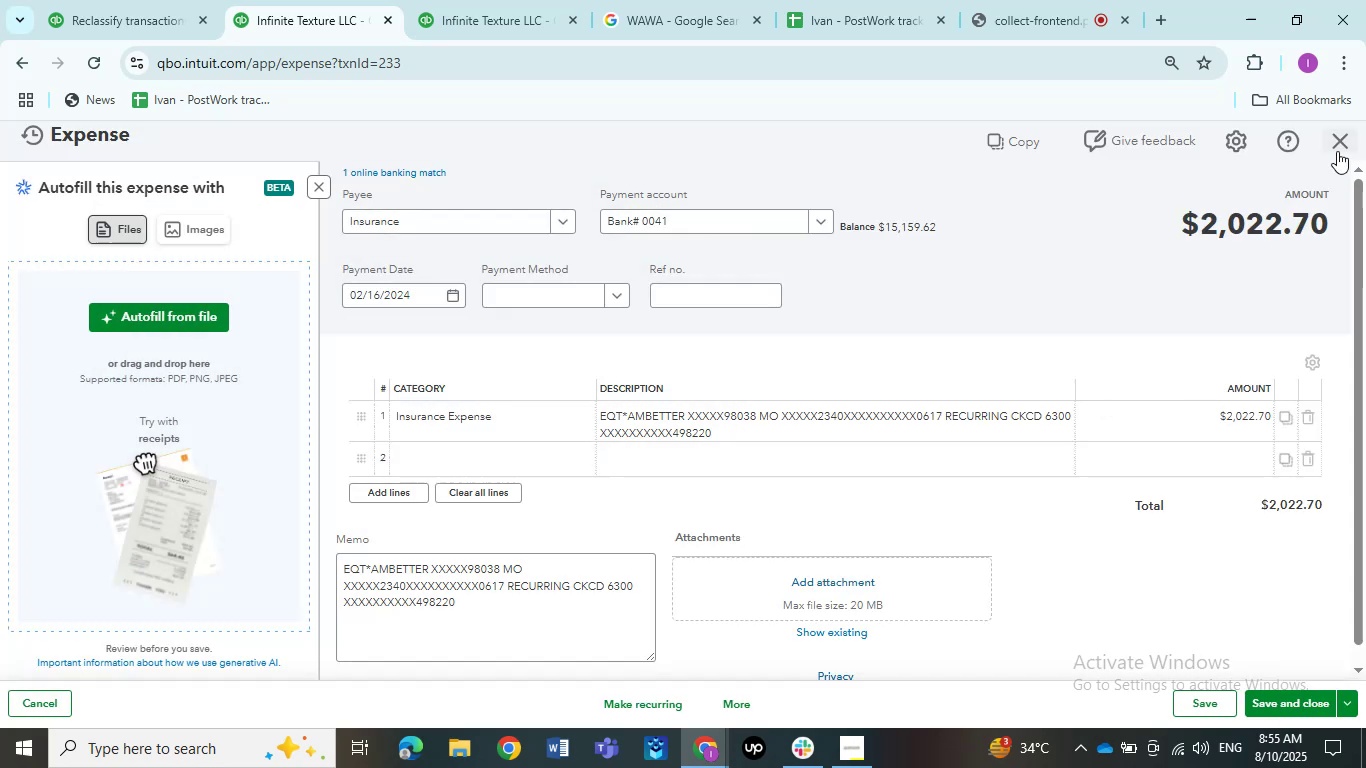 
left_click([524, 410])
 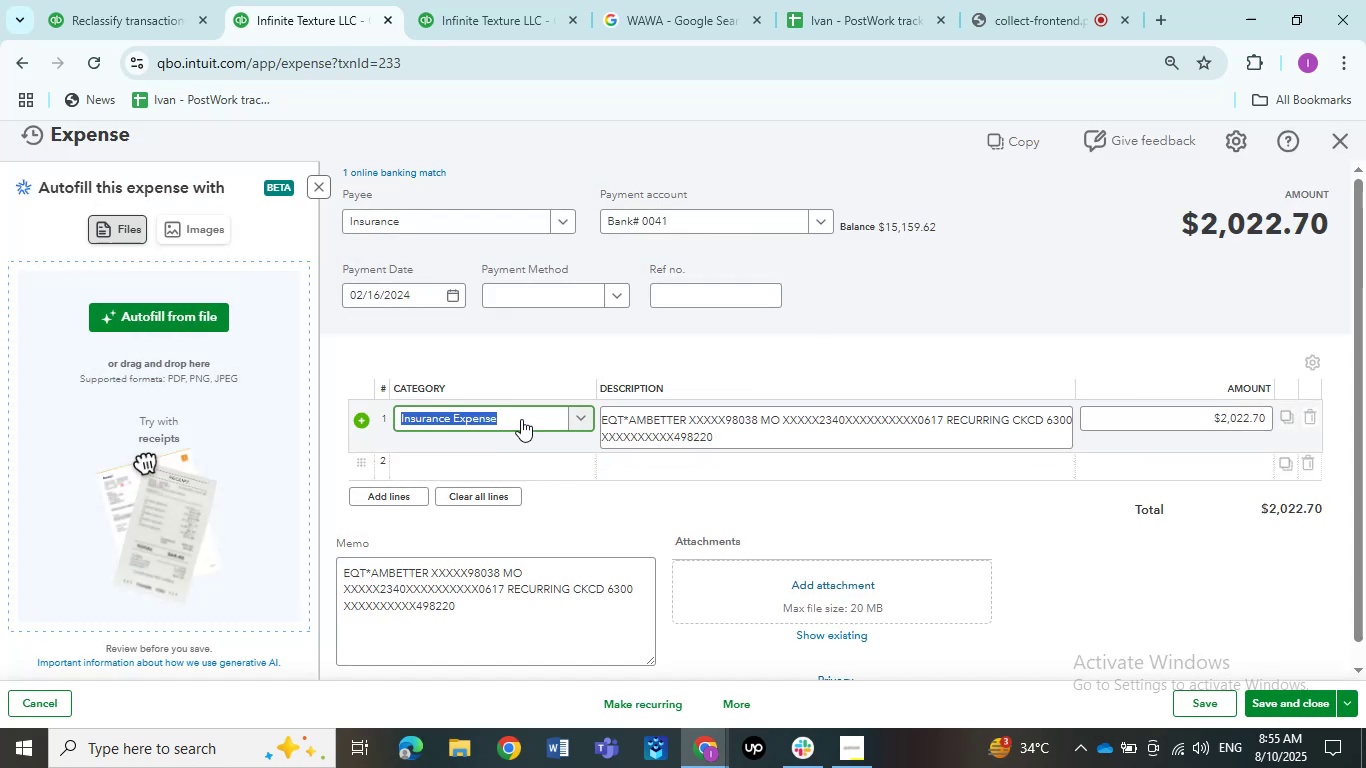 
left_click([521, 419])
 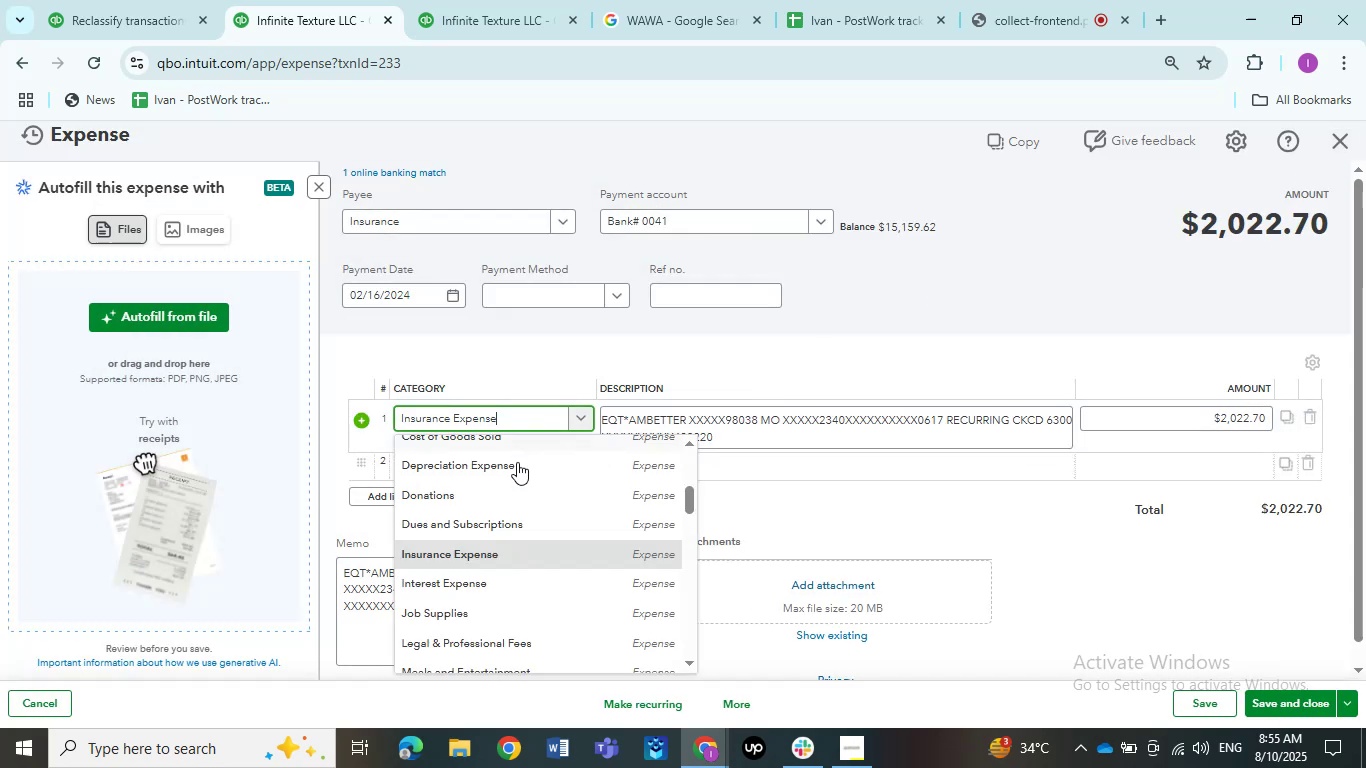 
scroll: coordinate [528, 480], scroll_direction: up, amount: 5.0
 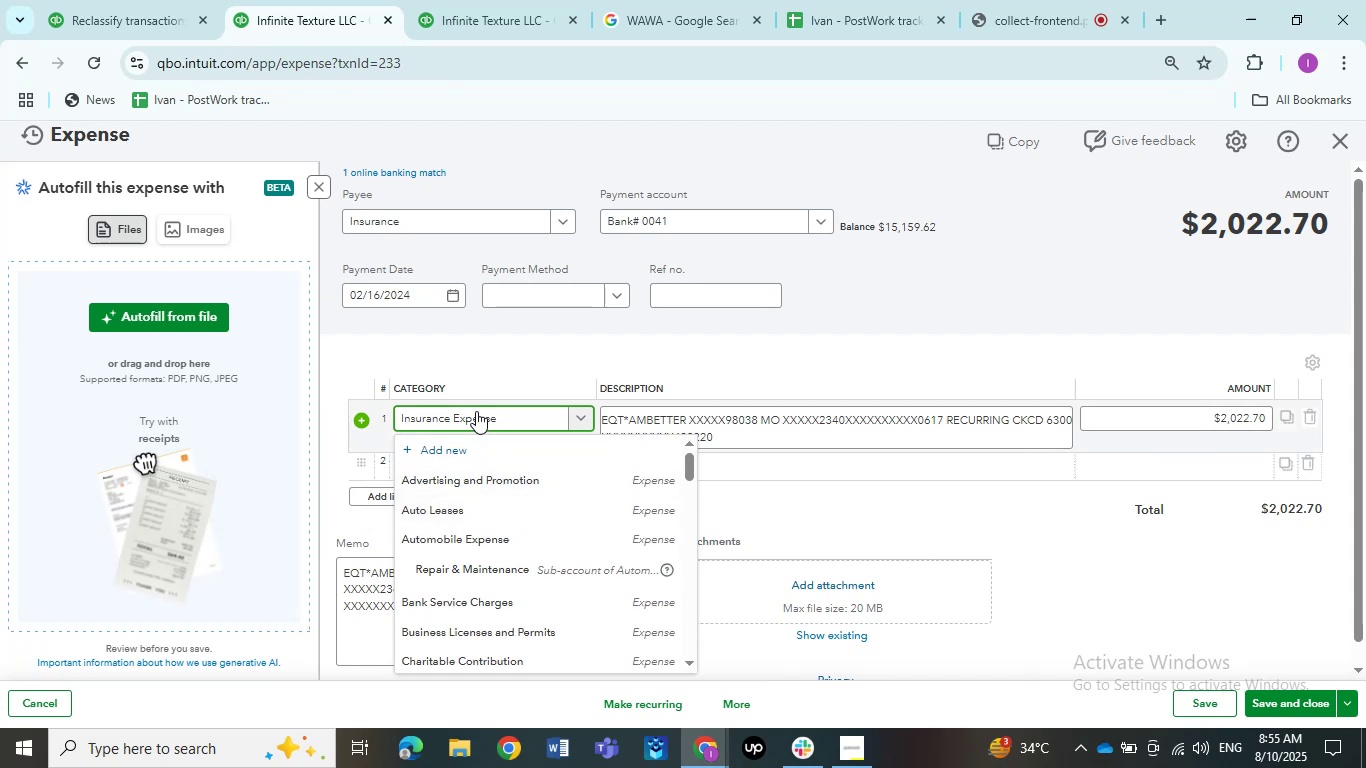 
left_click([500, 361])
 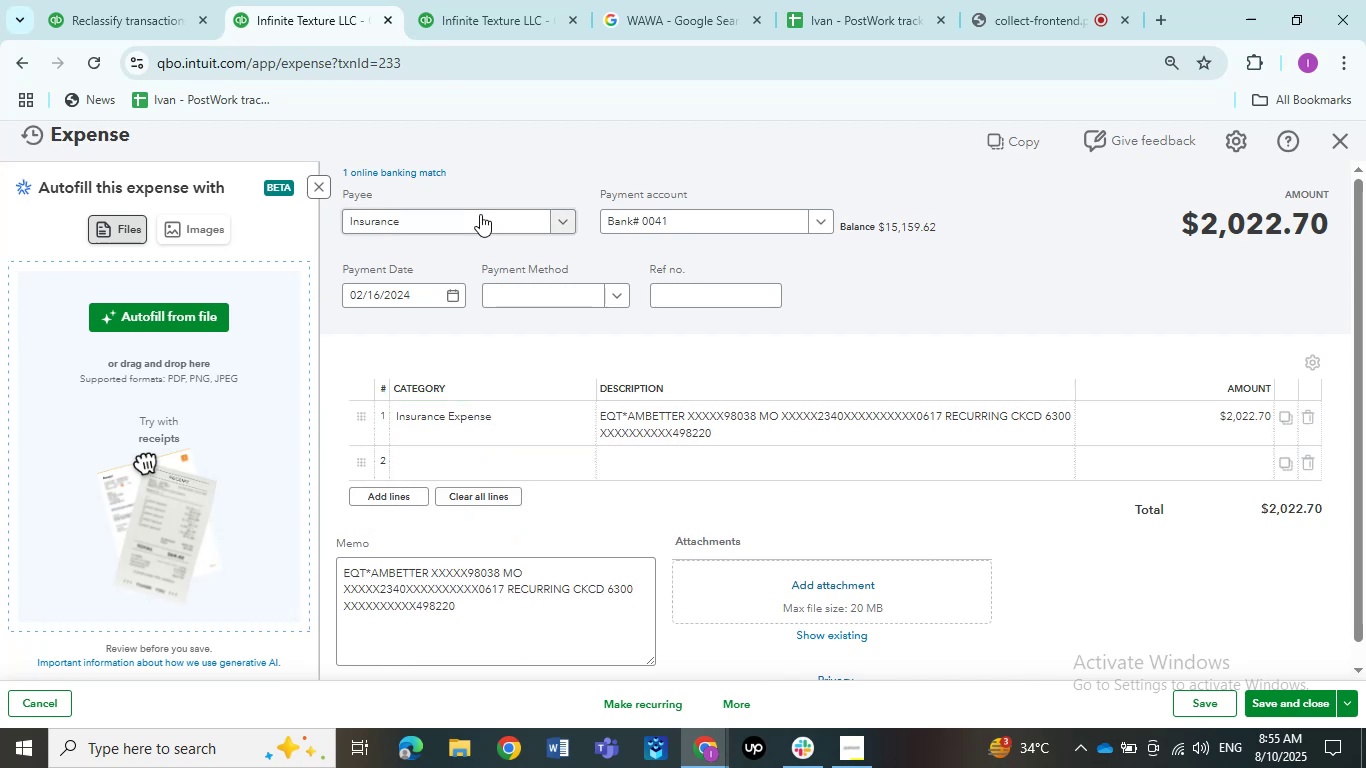 
left_click([480, 214])
 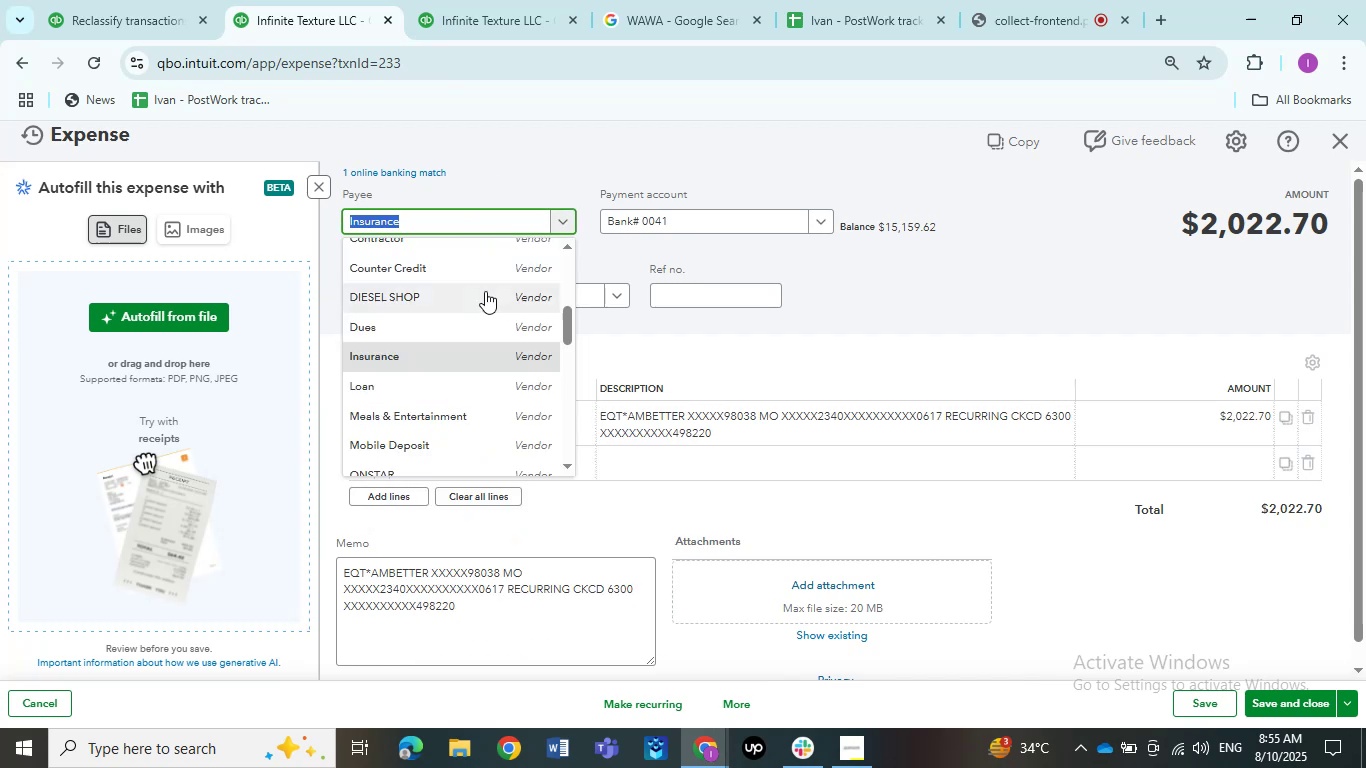 
scroll: coordinate [484, 299], scroll_direction: up, amount: 7.0
 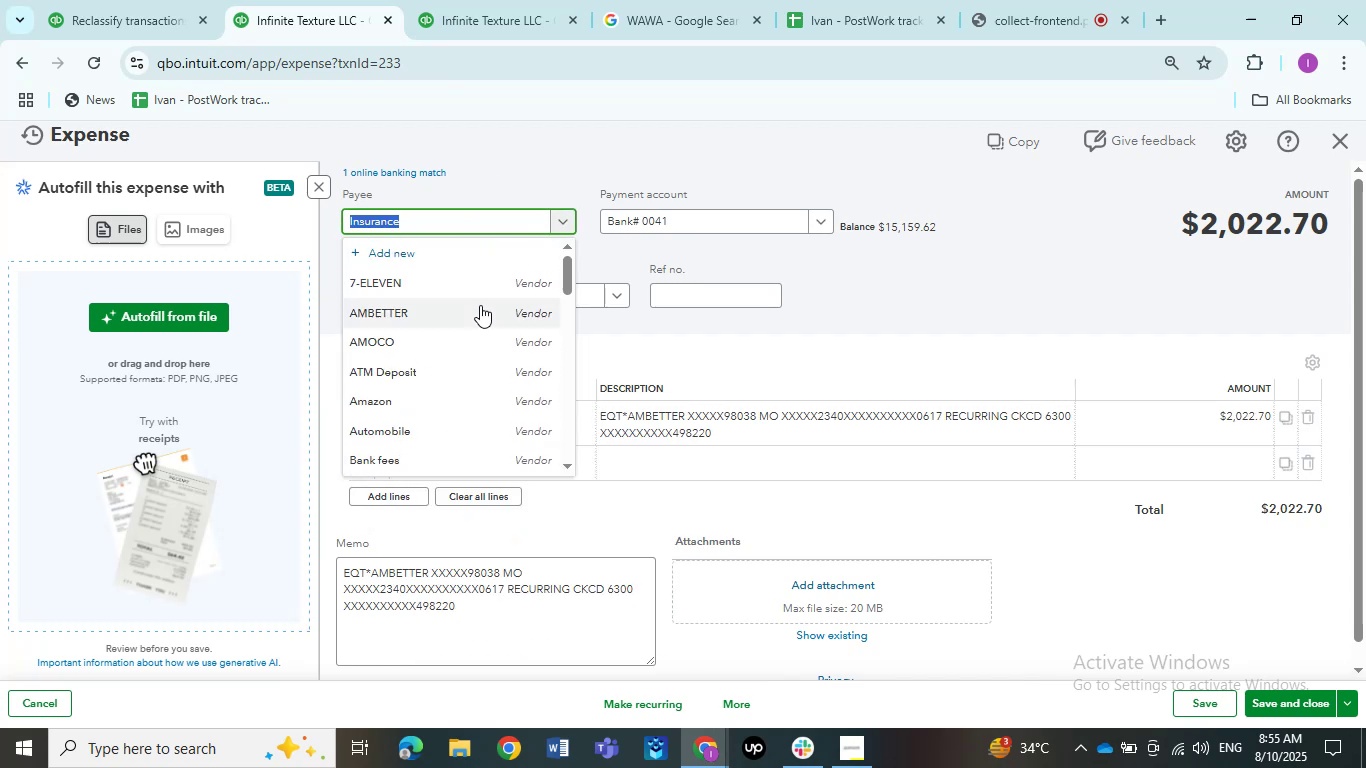 
left_click([478, 310])
 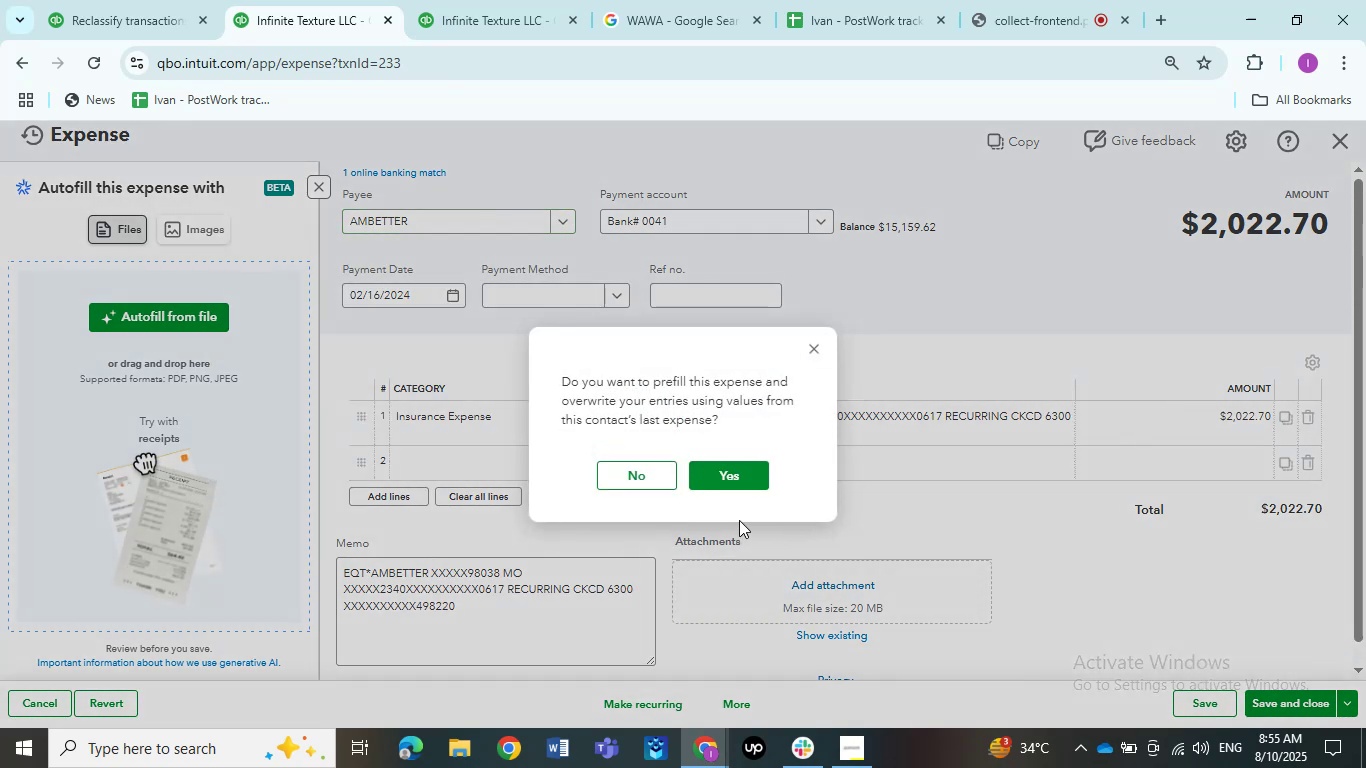 
left_click([636, 483])
 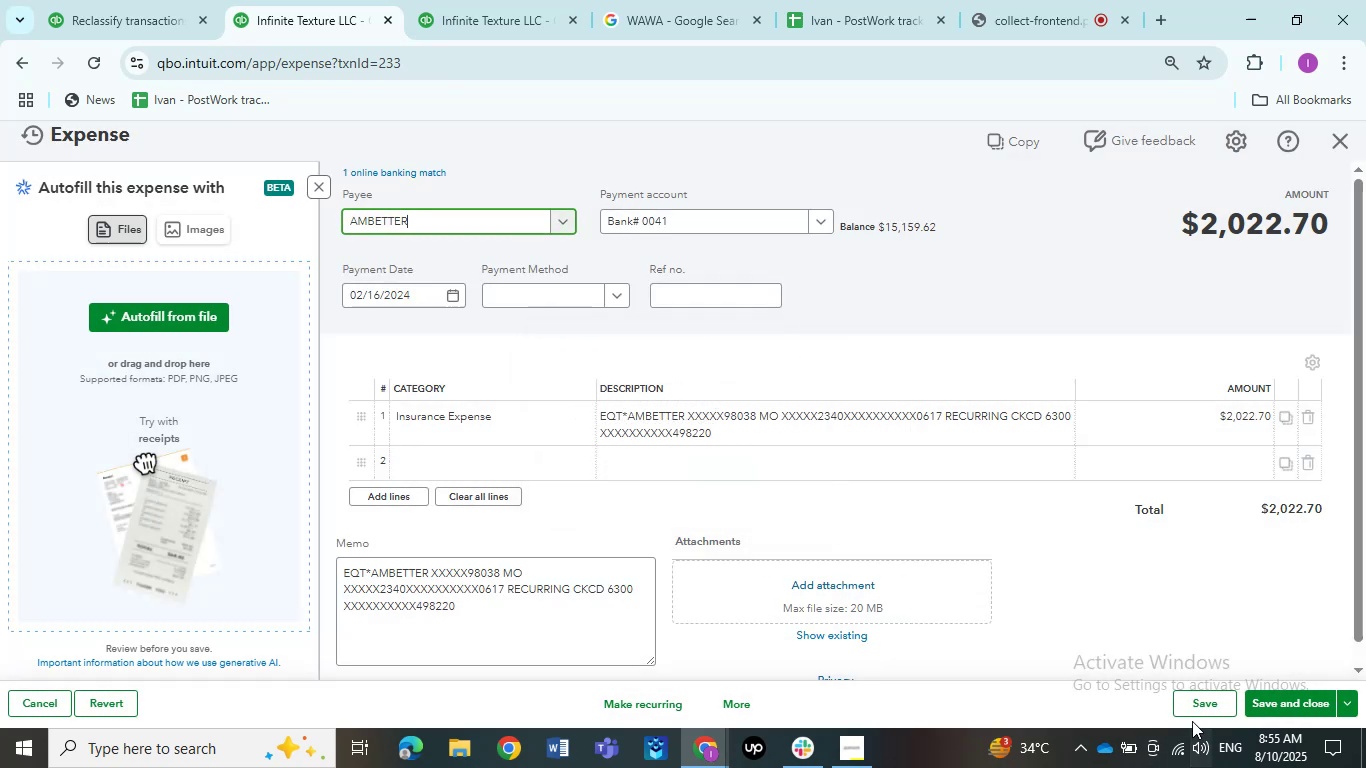 
left_click([1194, 709])
 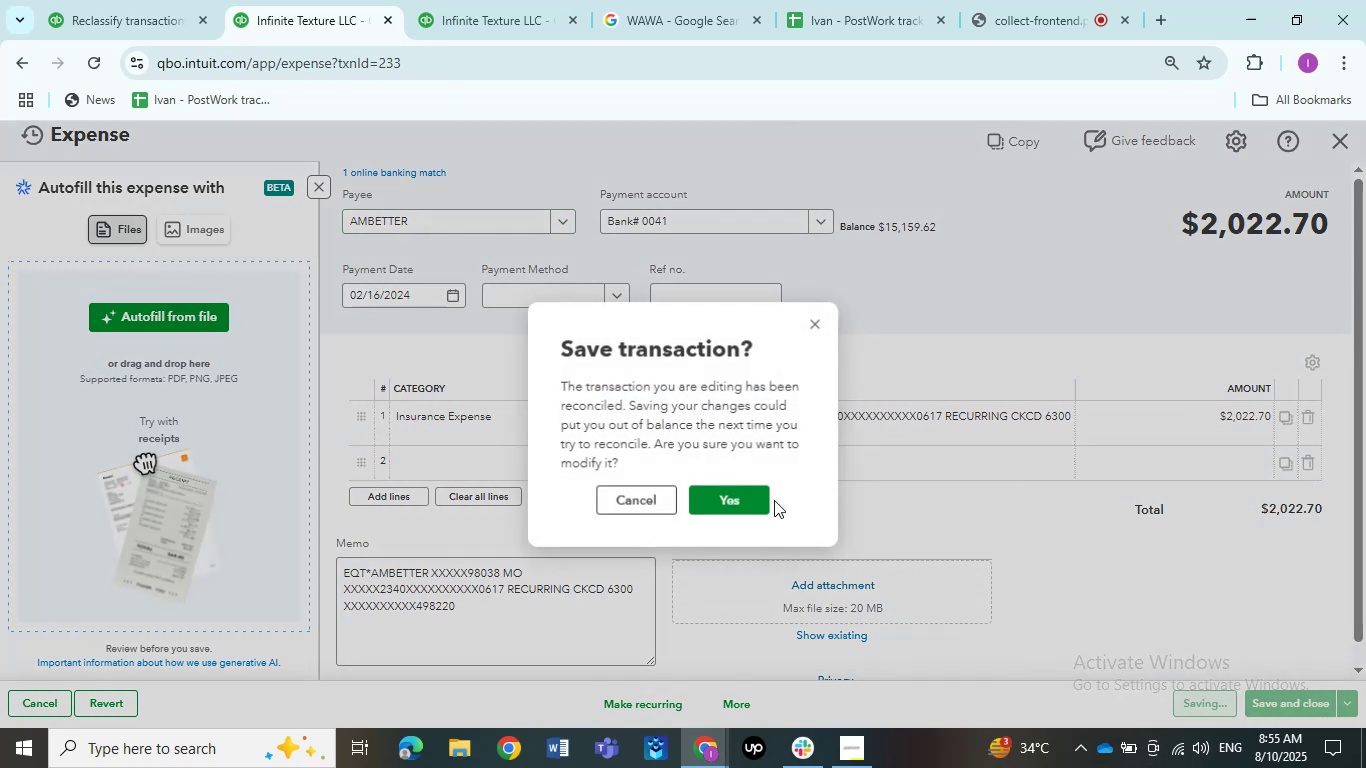 
left_click([745, 500])
 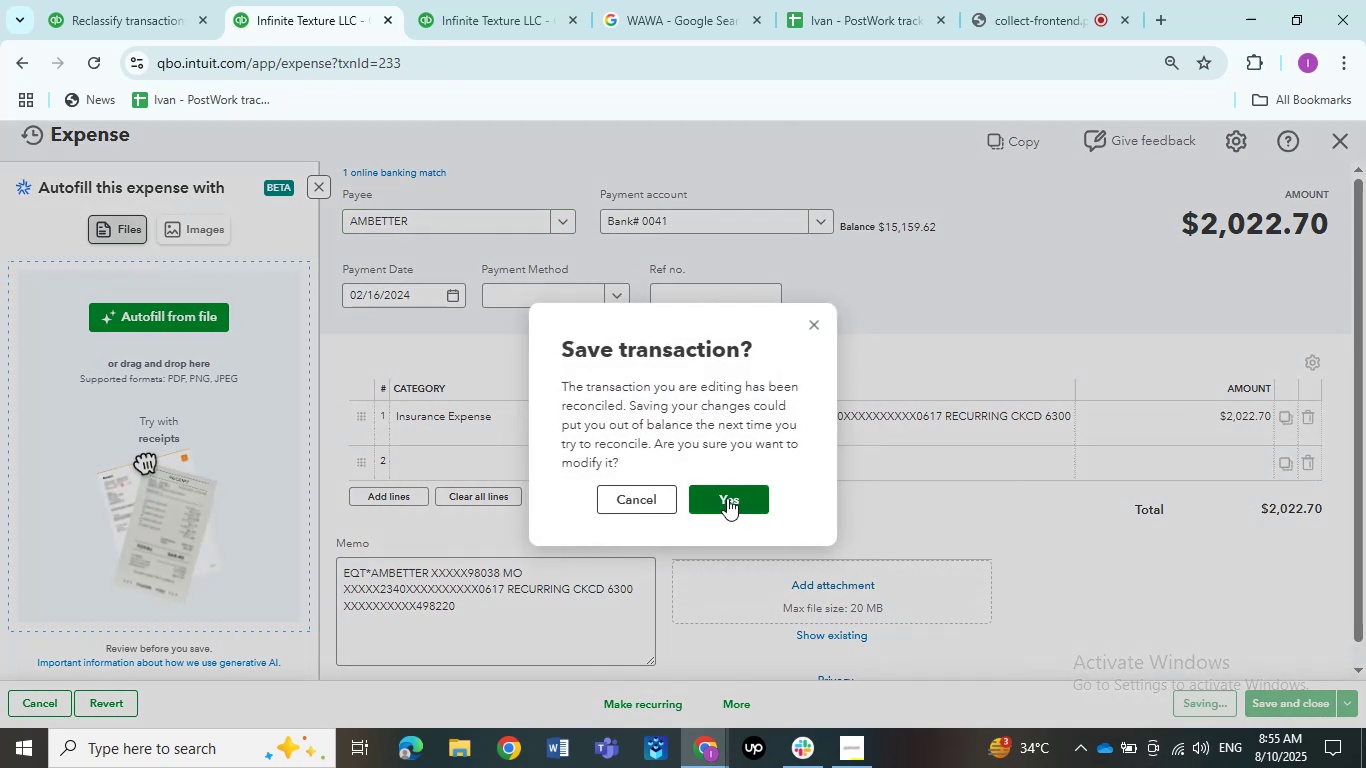 
left_click([727, 498])
 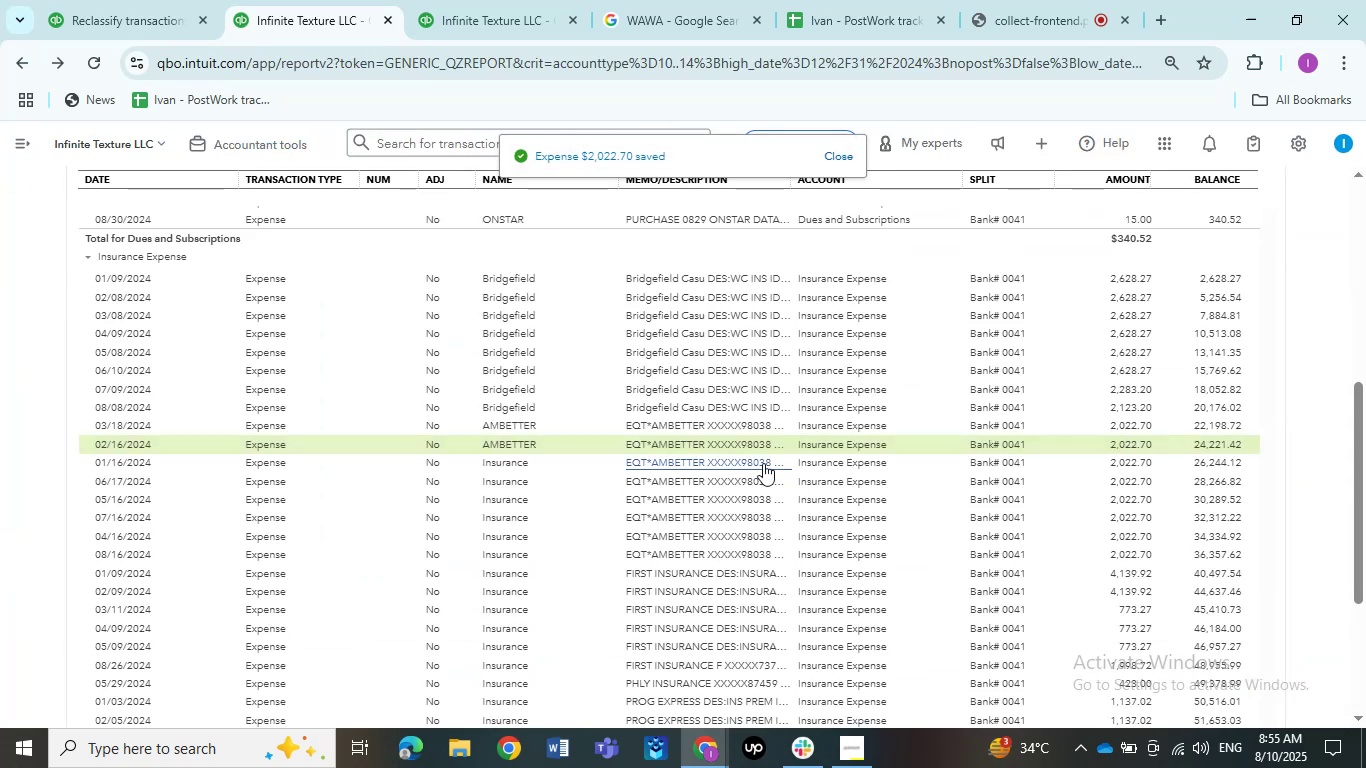 
wait(6.36)
 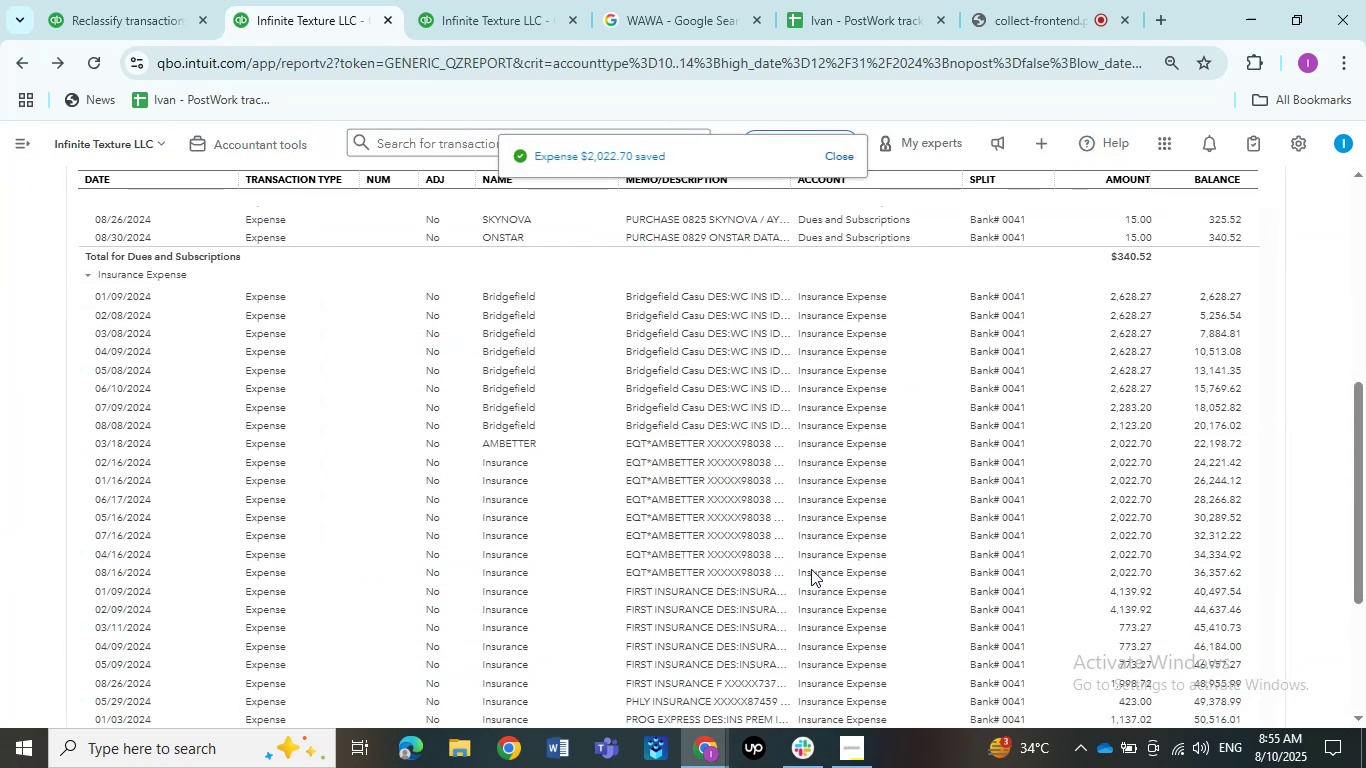 
left_click([759, 461])
 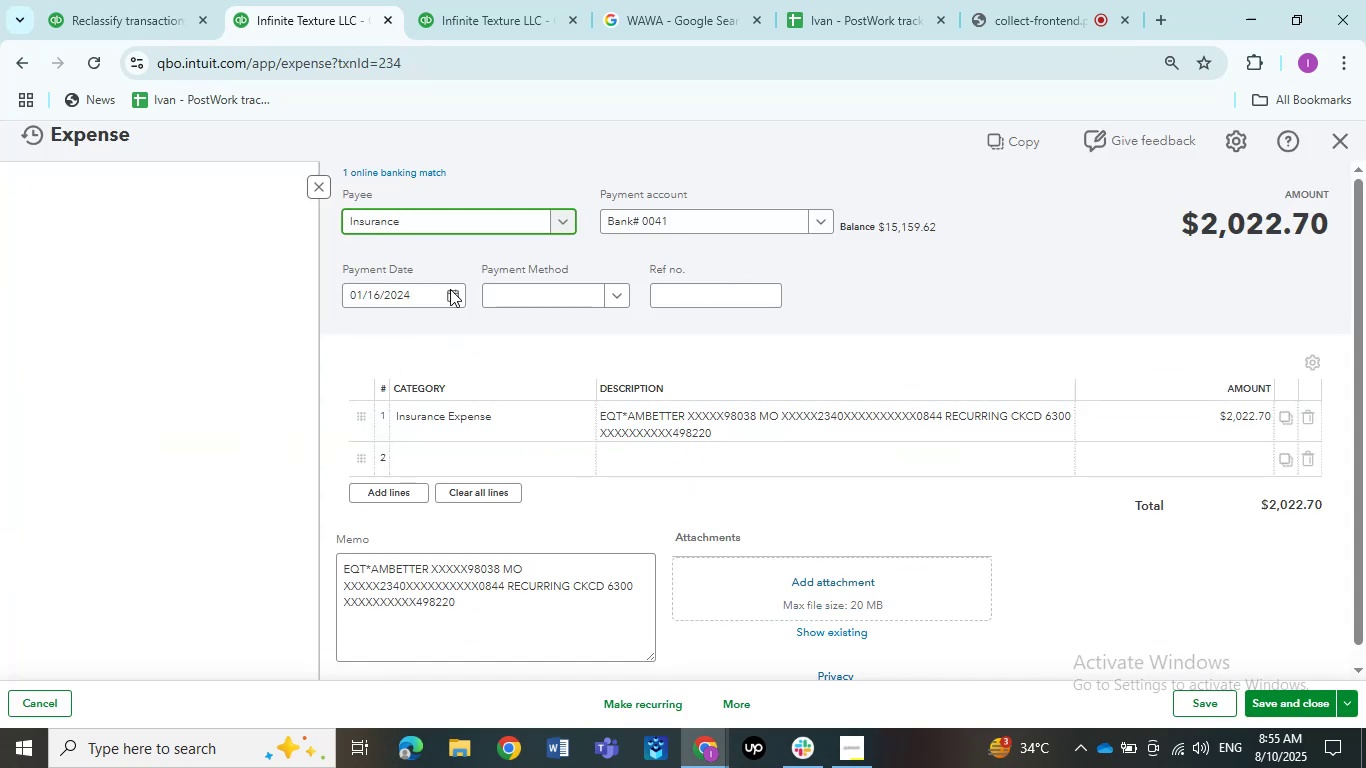 
double_click([451, 229])
 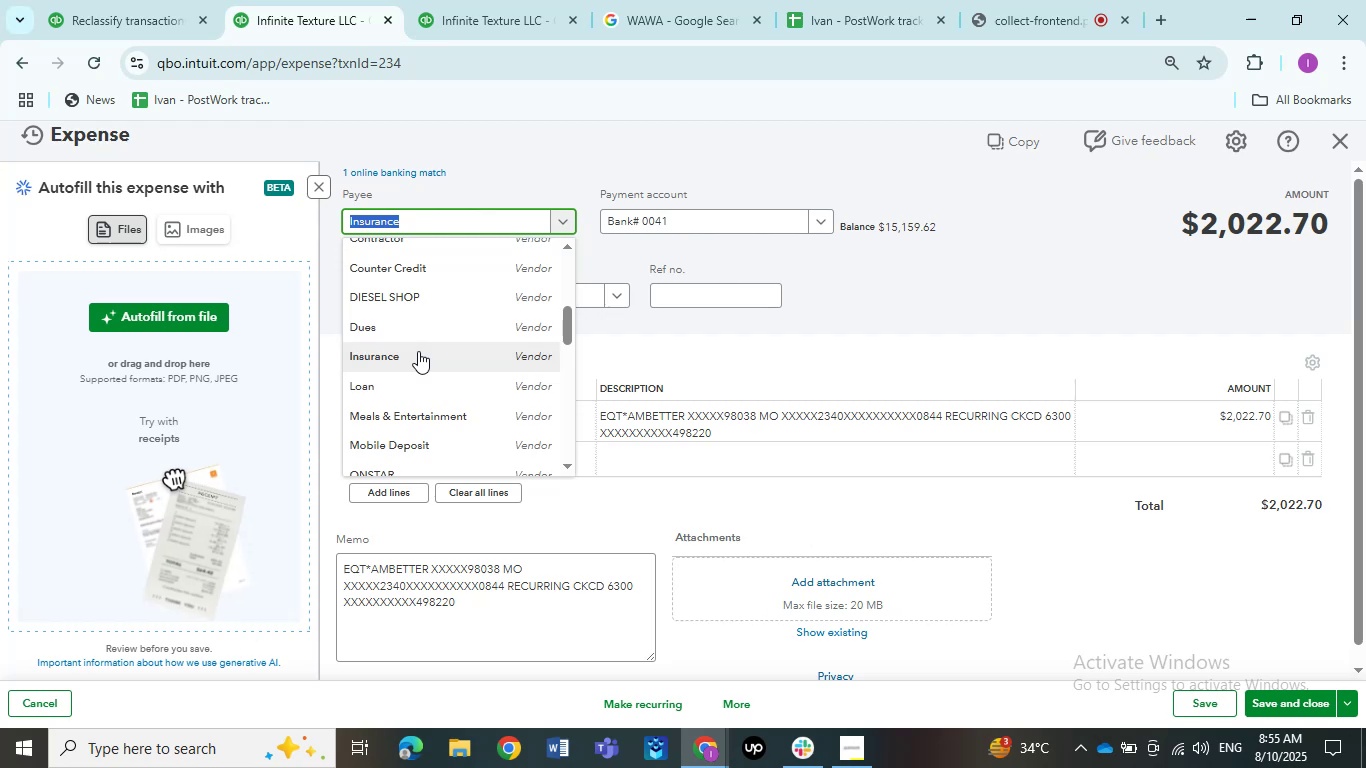 
scroll: coordinate [420, 346], scroll_direction: up, amount: 5.0
 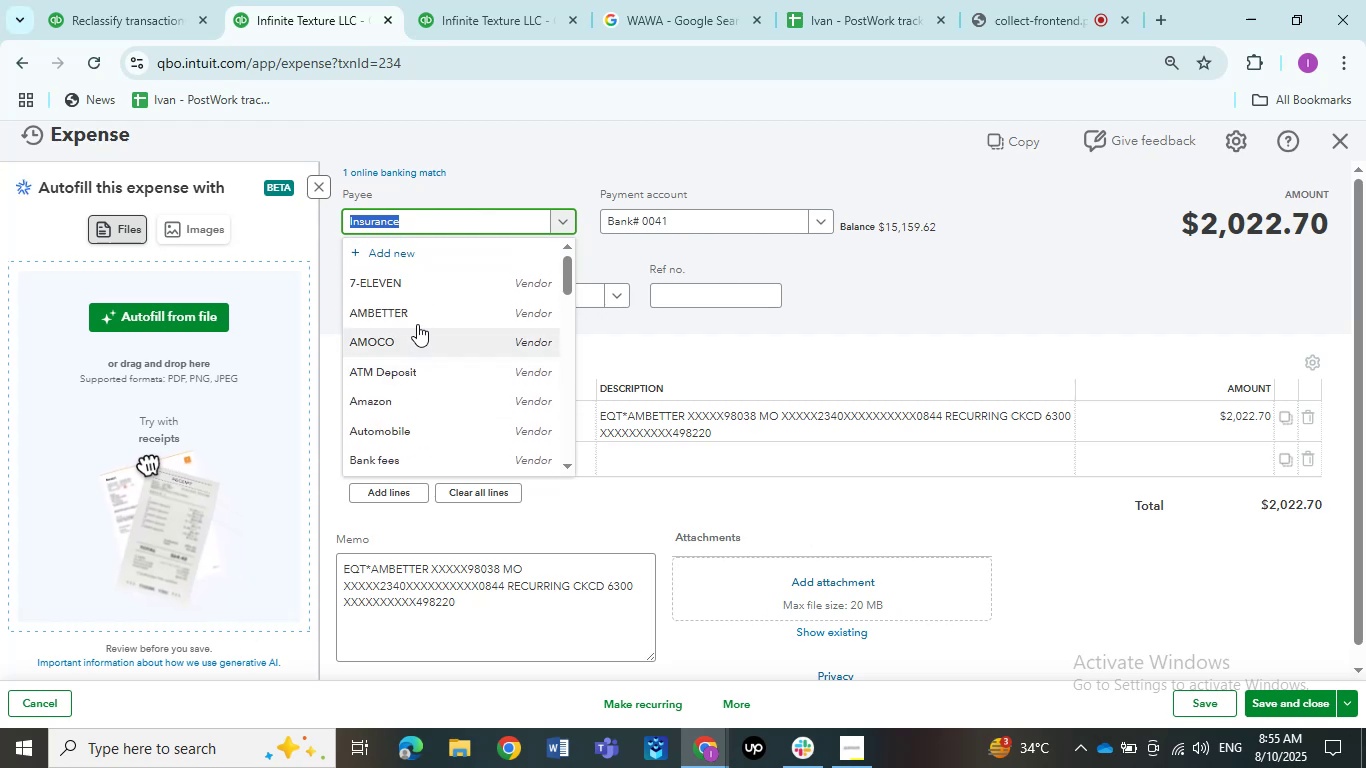 
left_click([414, 317])
 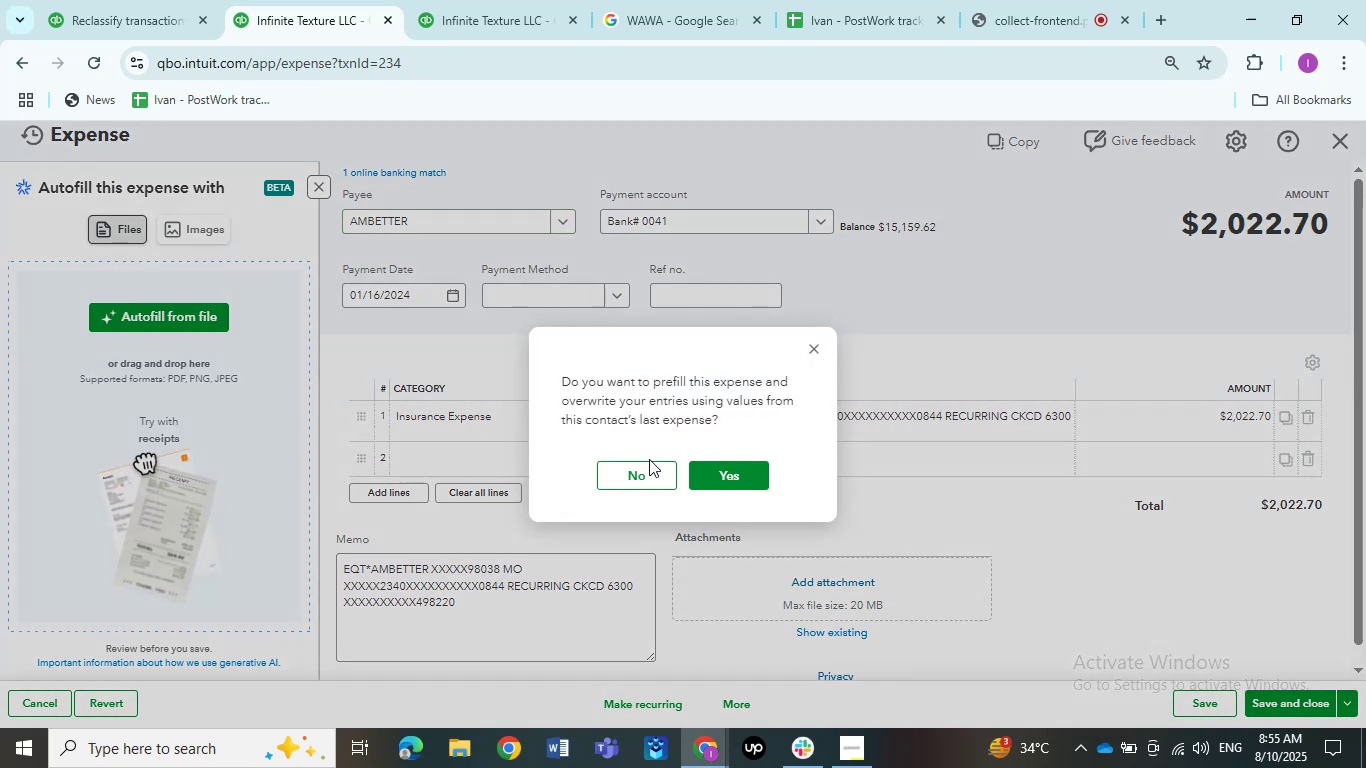 
left_click([646, 468])
 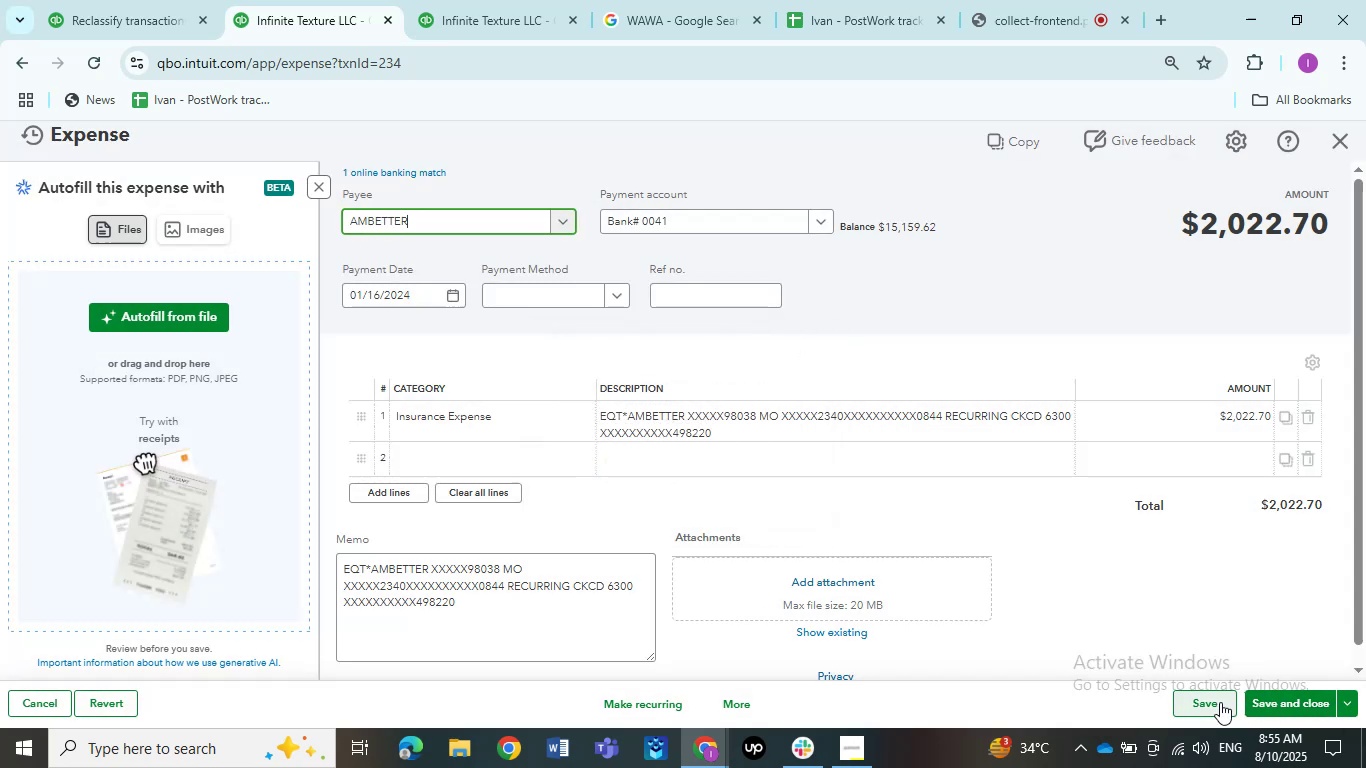 
left_click([1220, 702])
 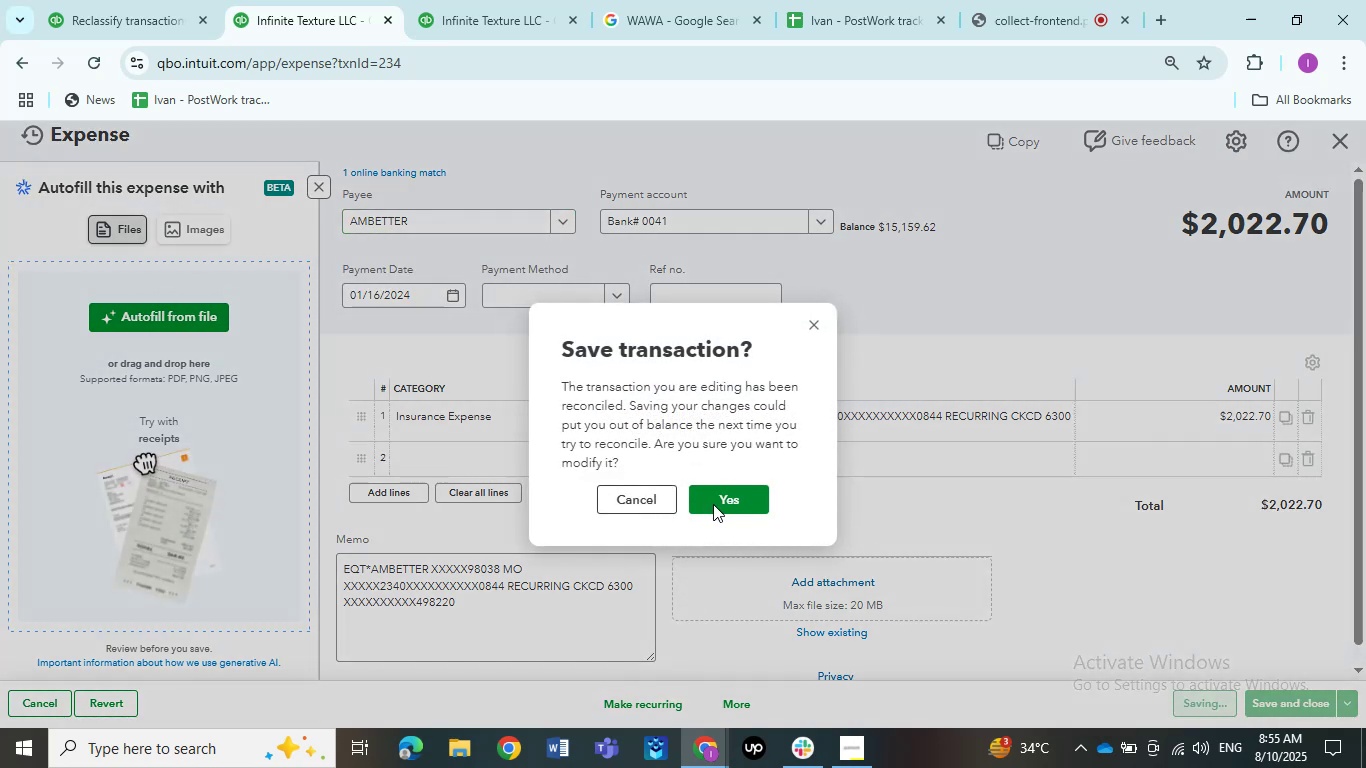 
left_click([713, 504])
 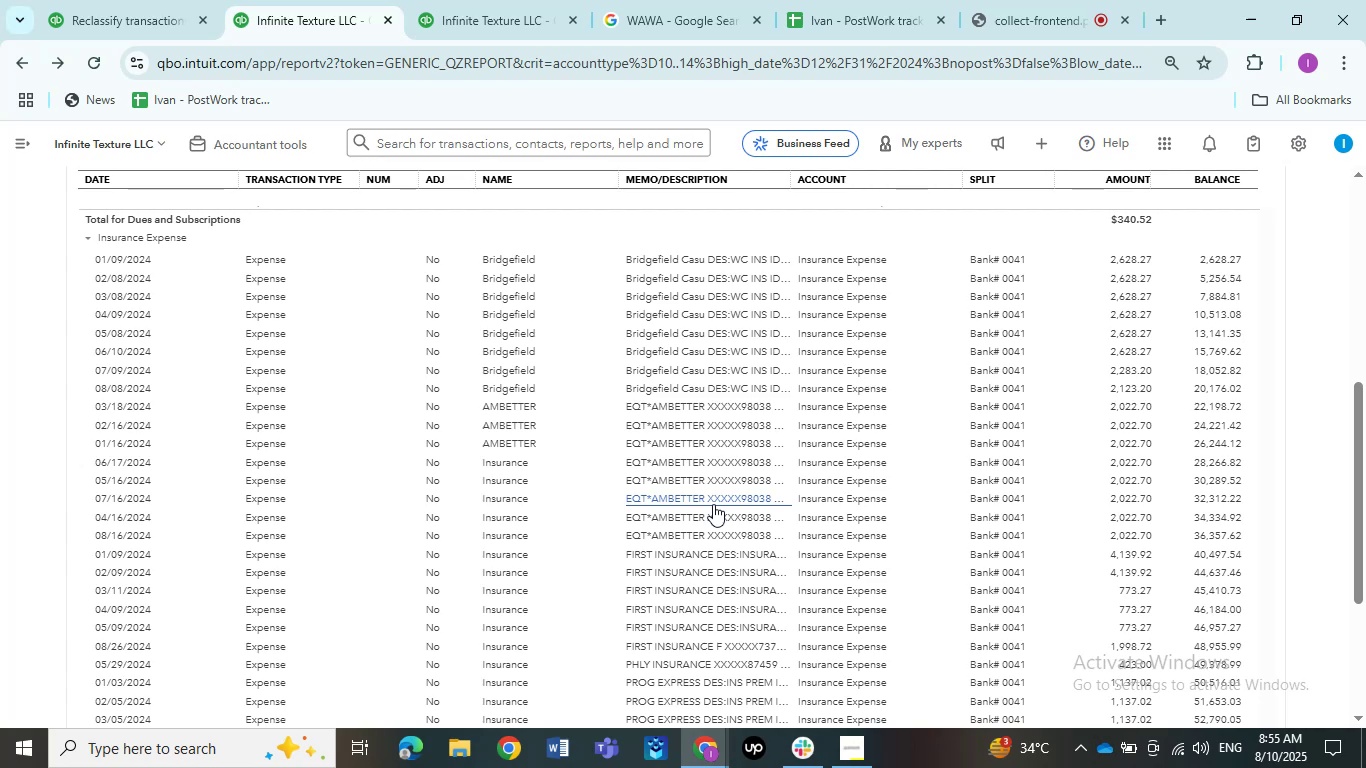 
wait(27.46)
 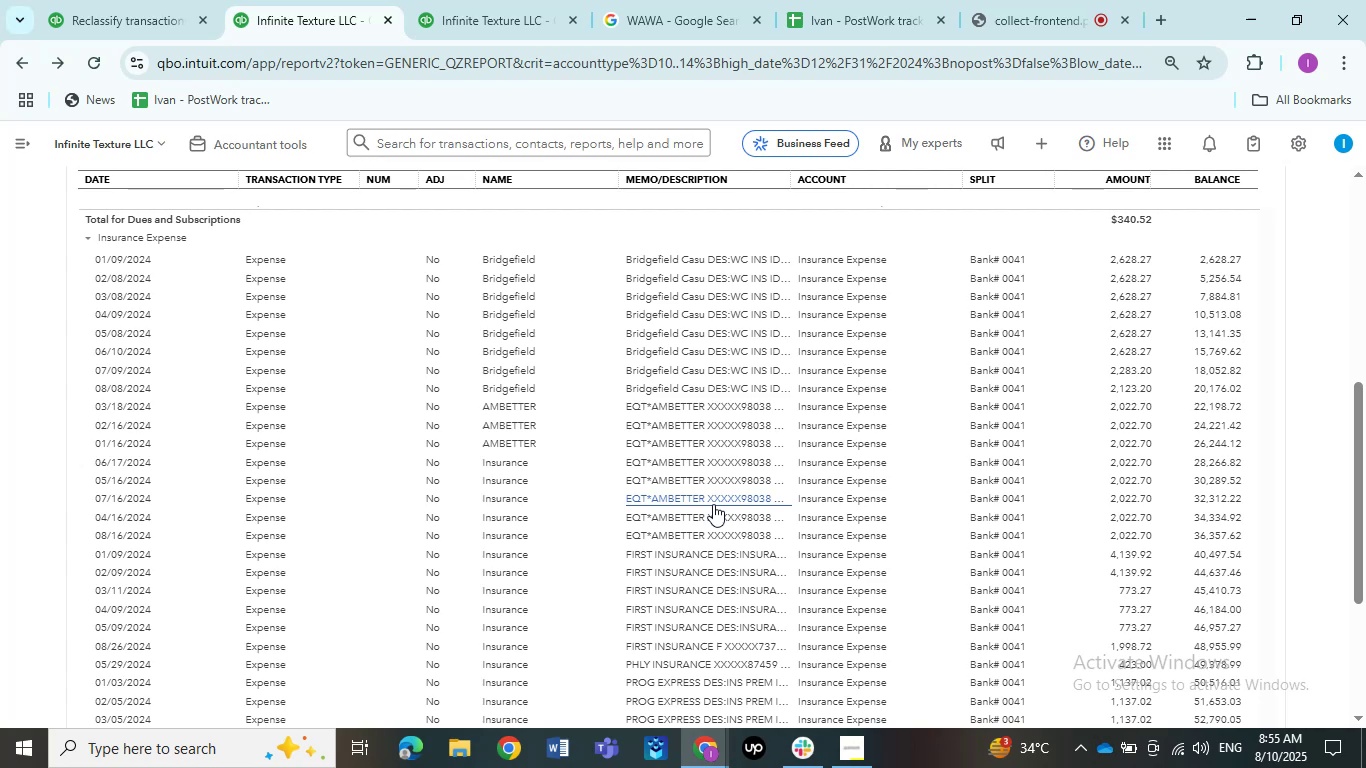 
left_click([727, 463])
 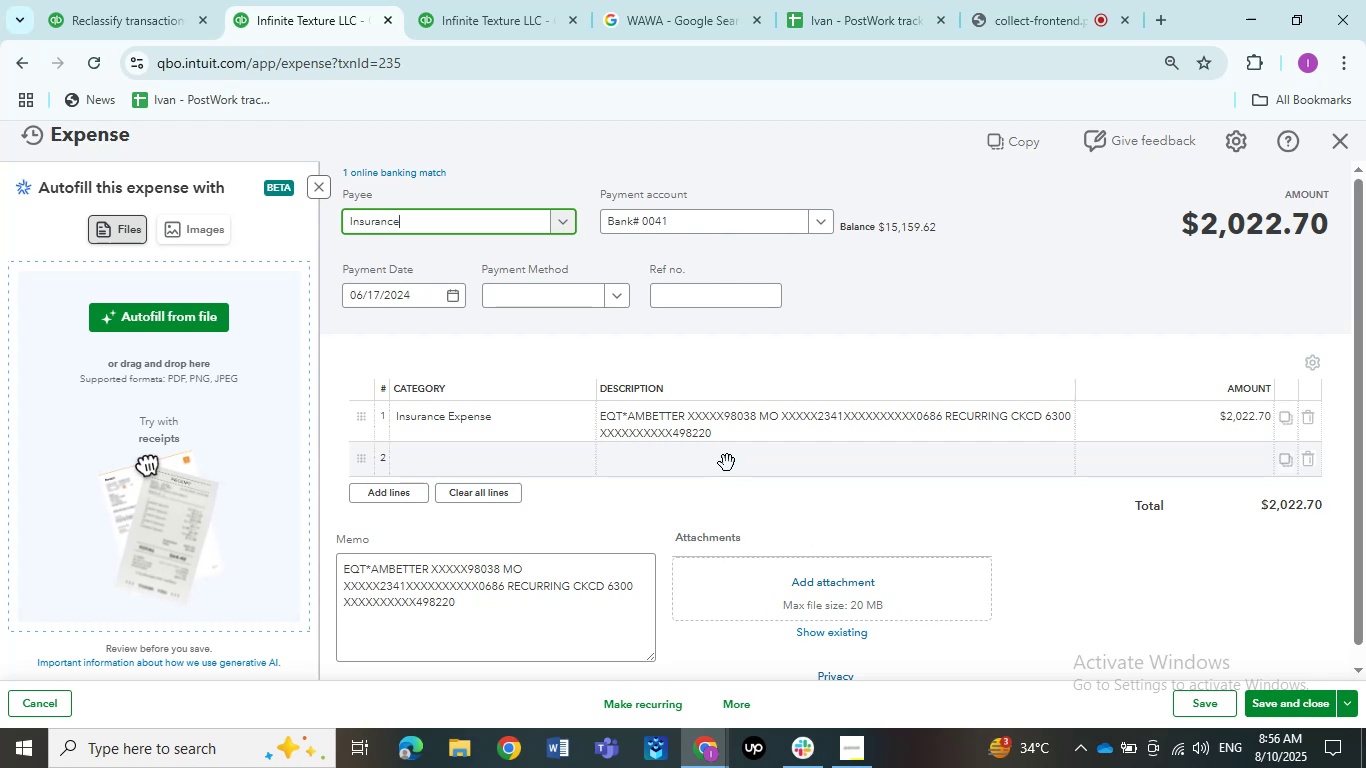 
wait(7.1)
 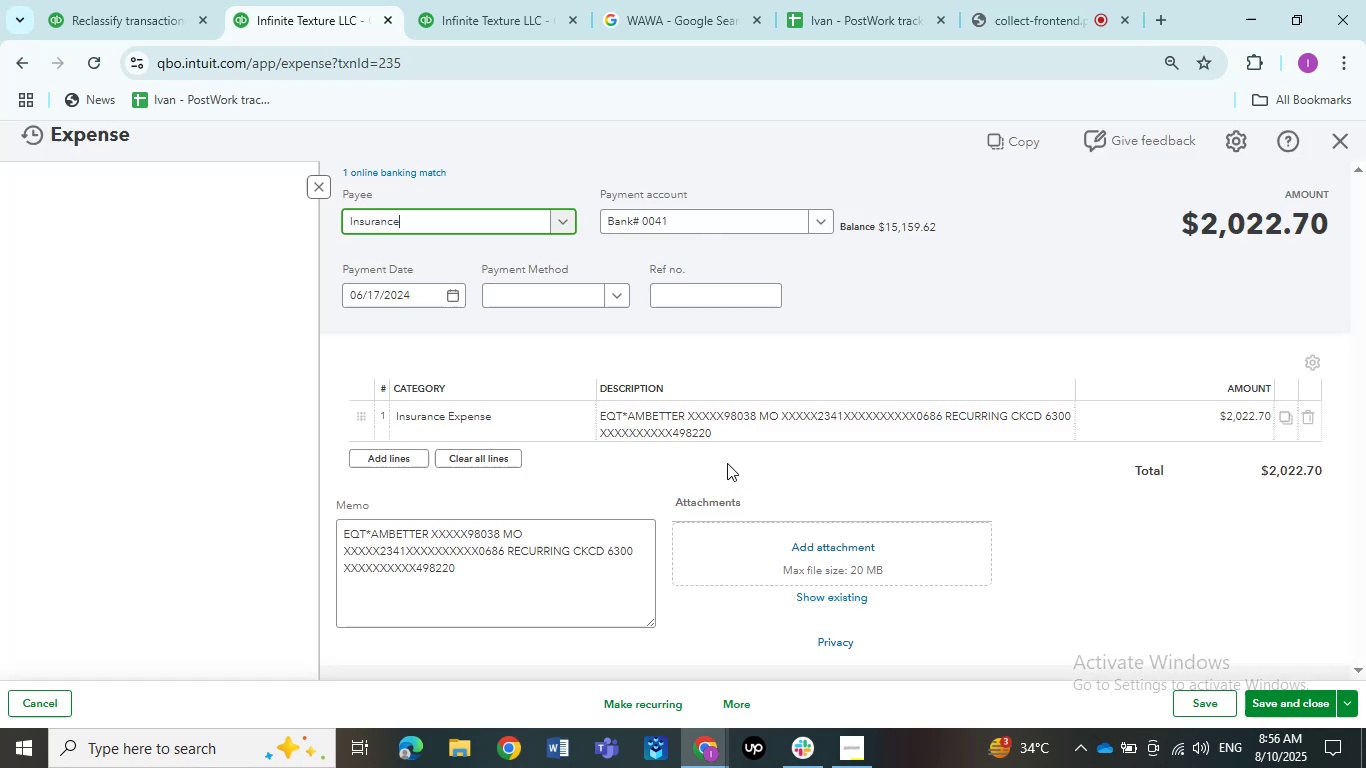 
left_click([523, 215])
 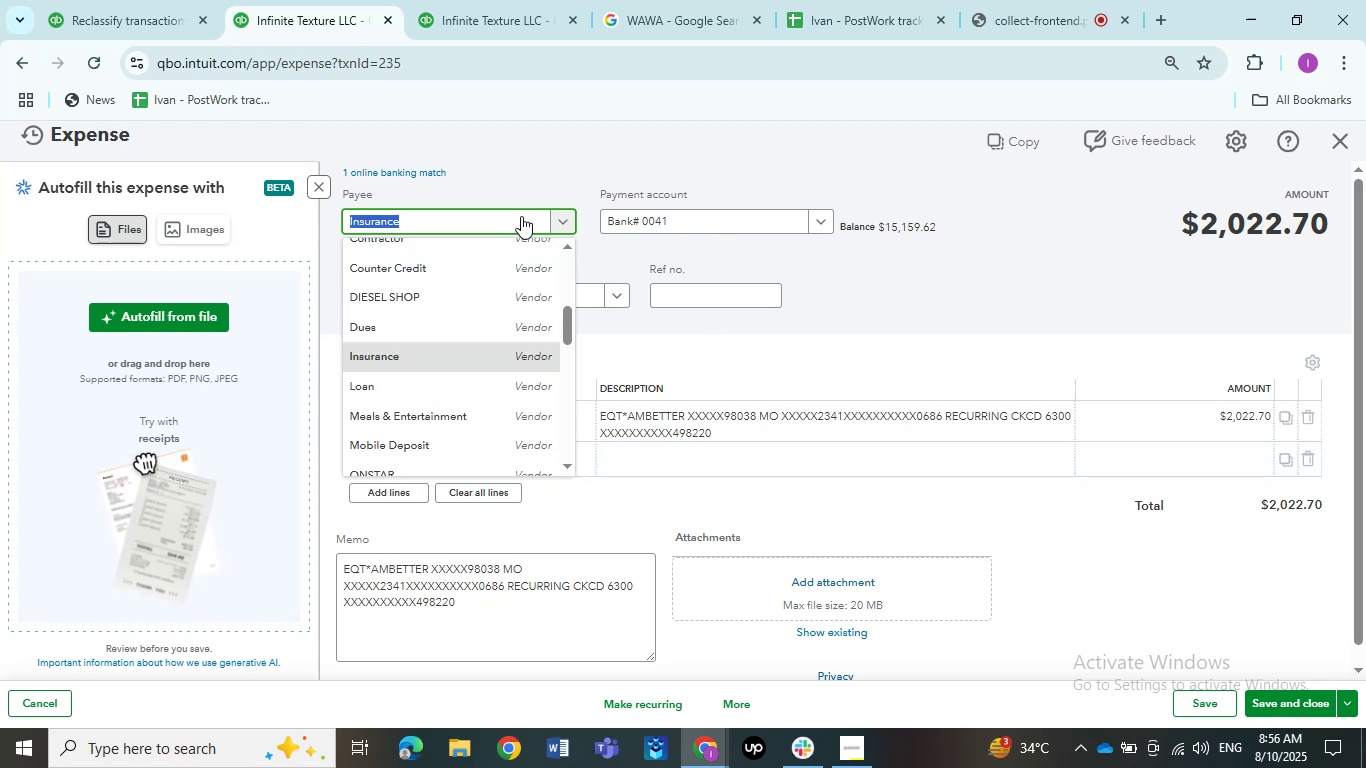 
scroll: coordinate [500, 371], scroll_direction: up, amount: 6.0
 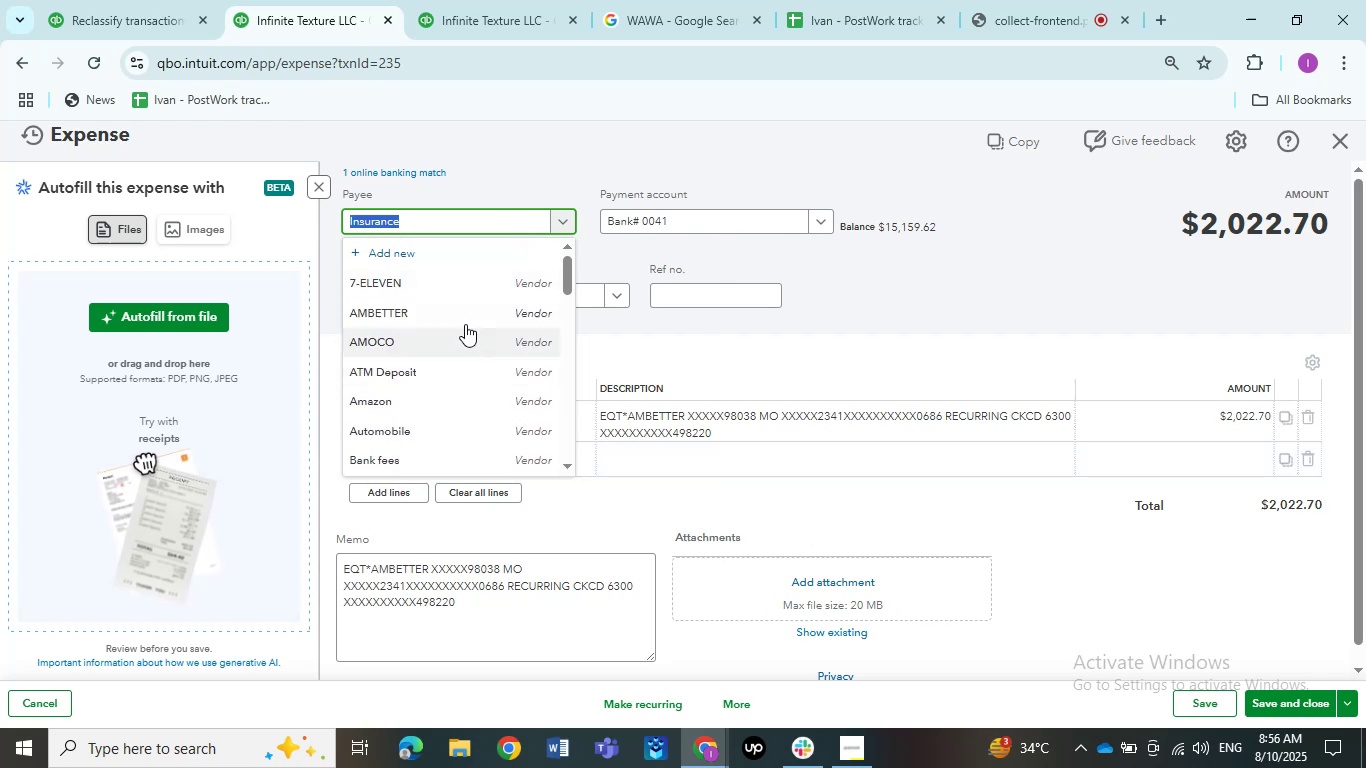 
left_click([464, 316])
 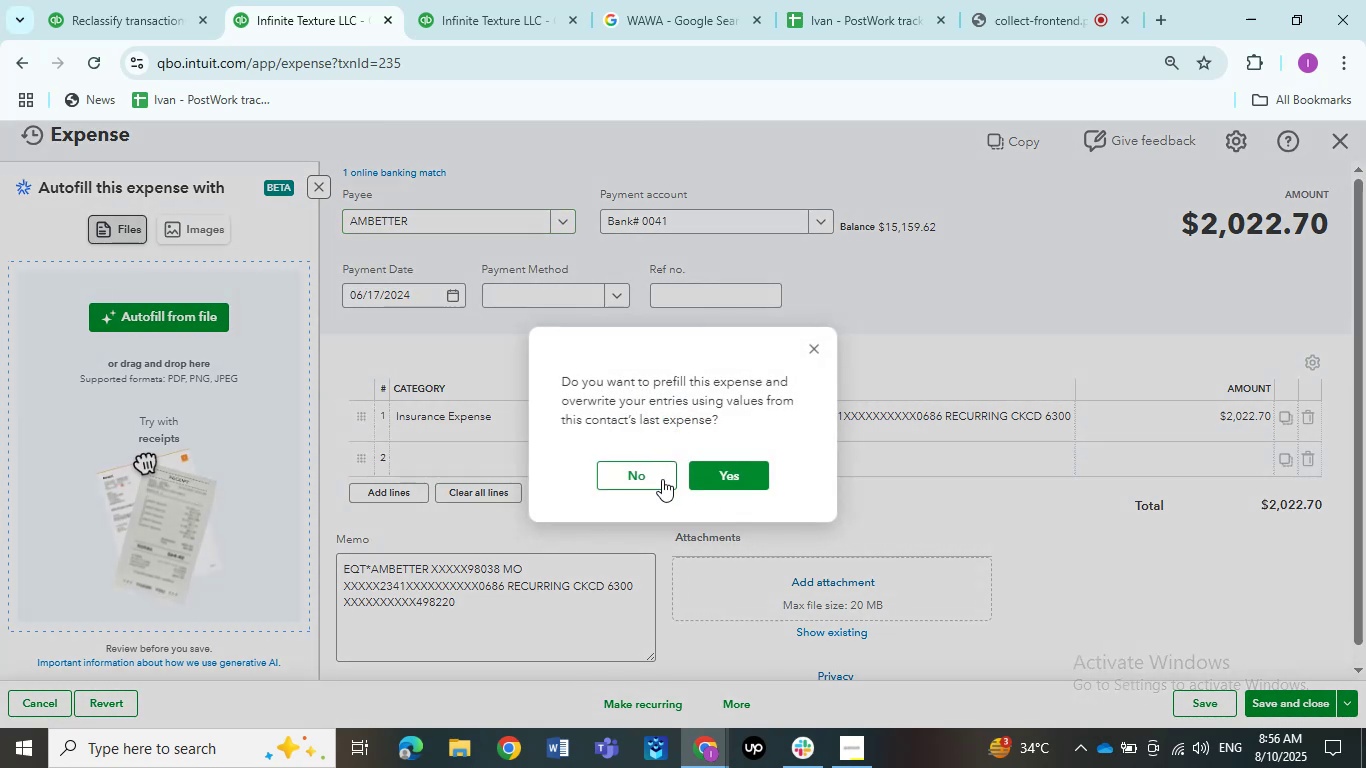 
left_click([613, 475])
 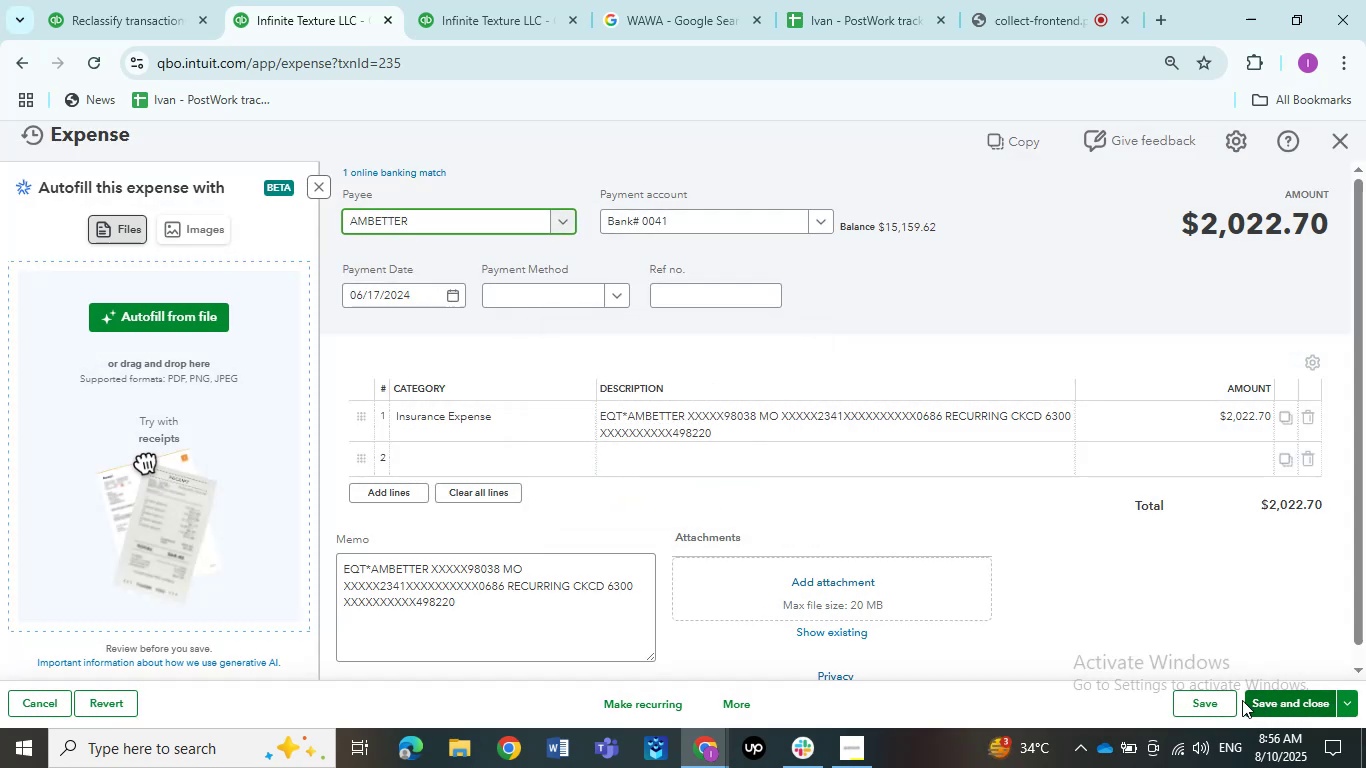 
left_click([1237, 700])
 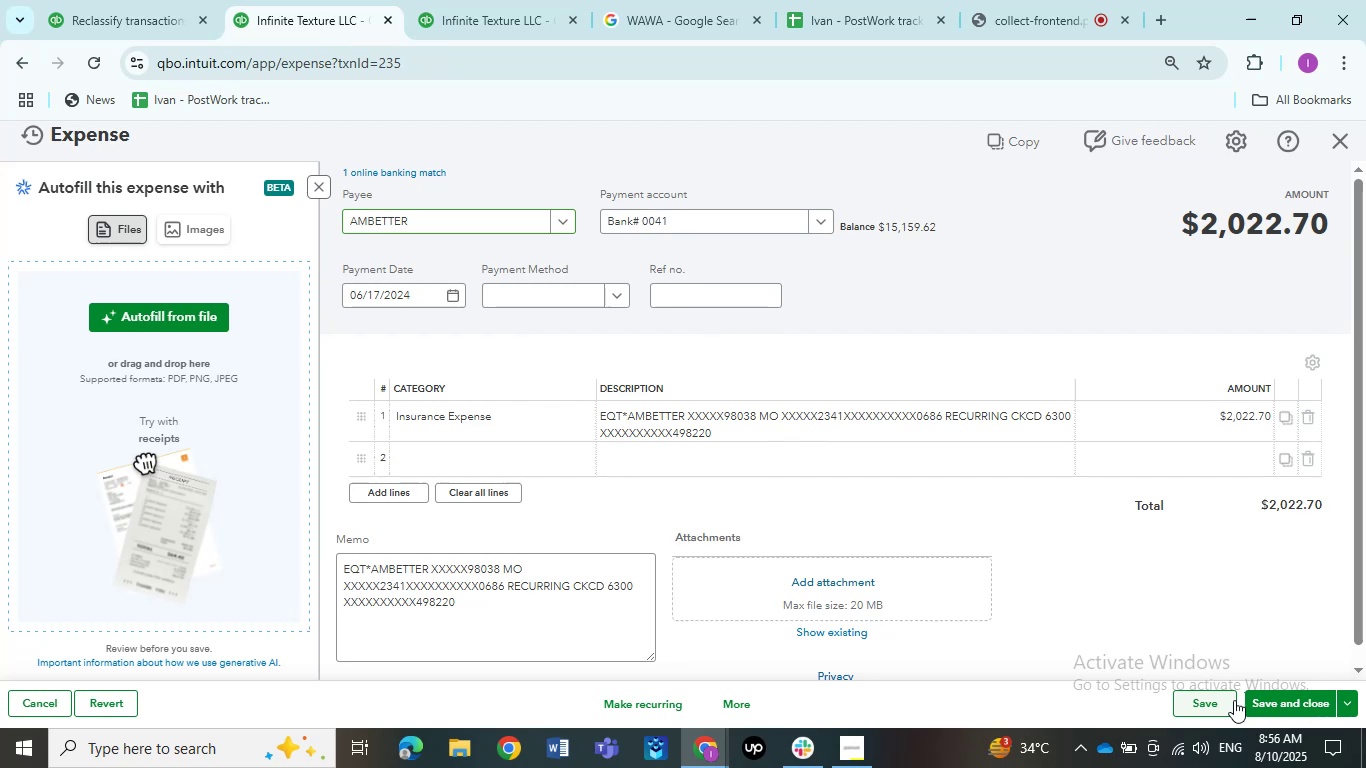 
left_click([1234, 700])
 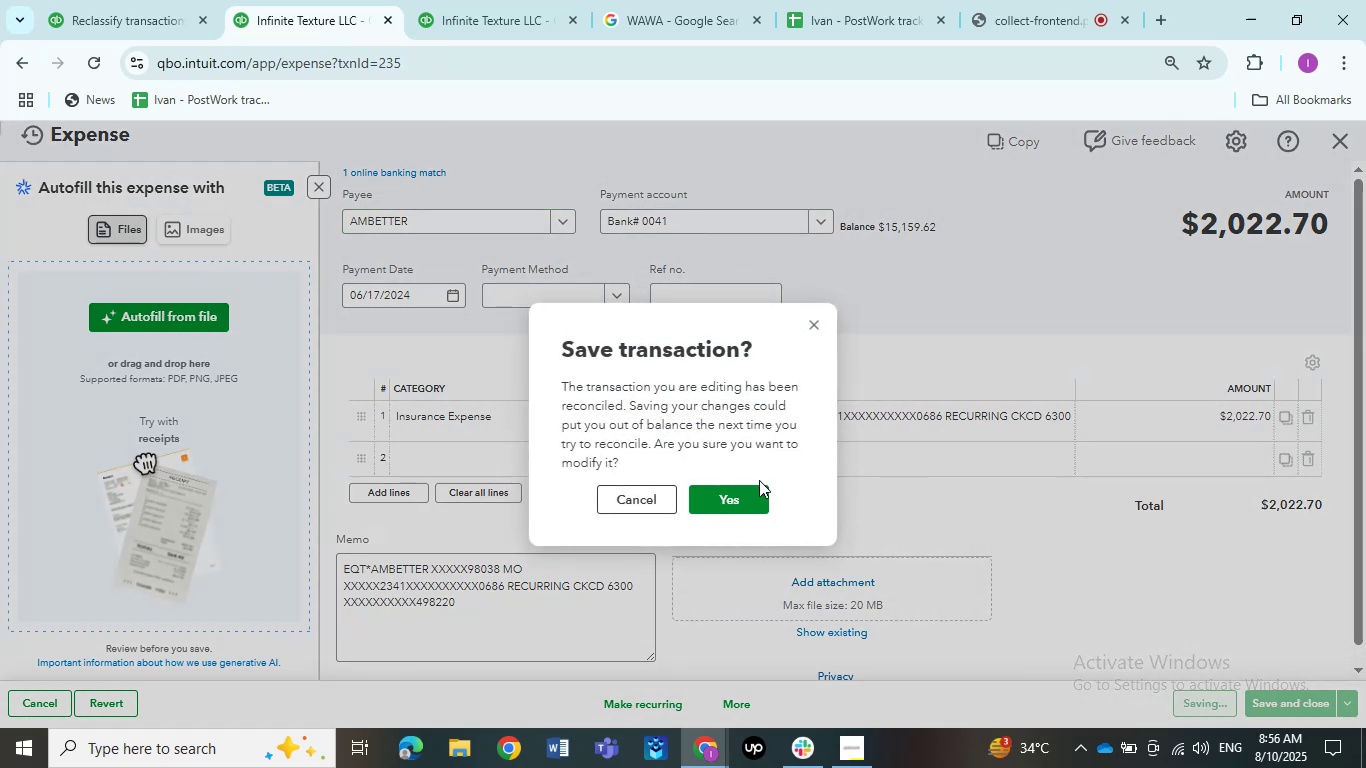 
left_click([748, 496])
 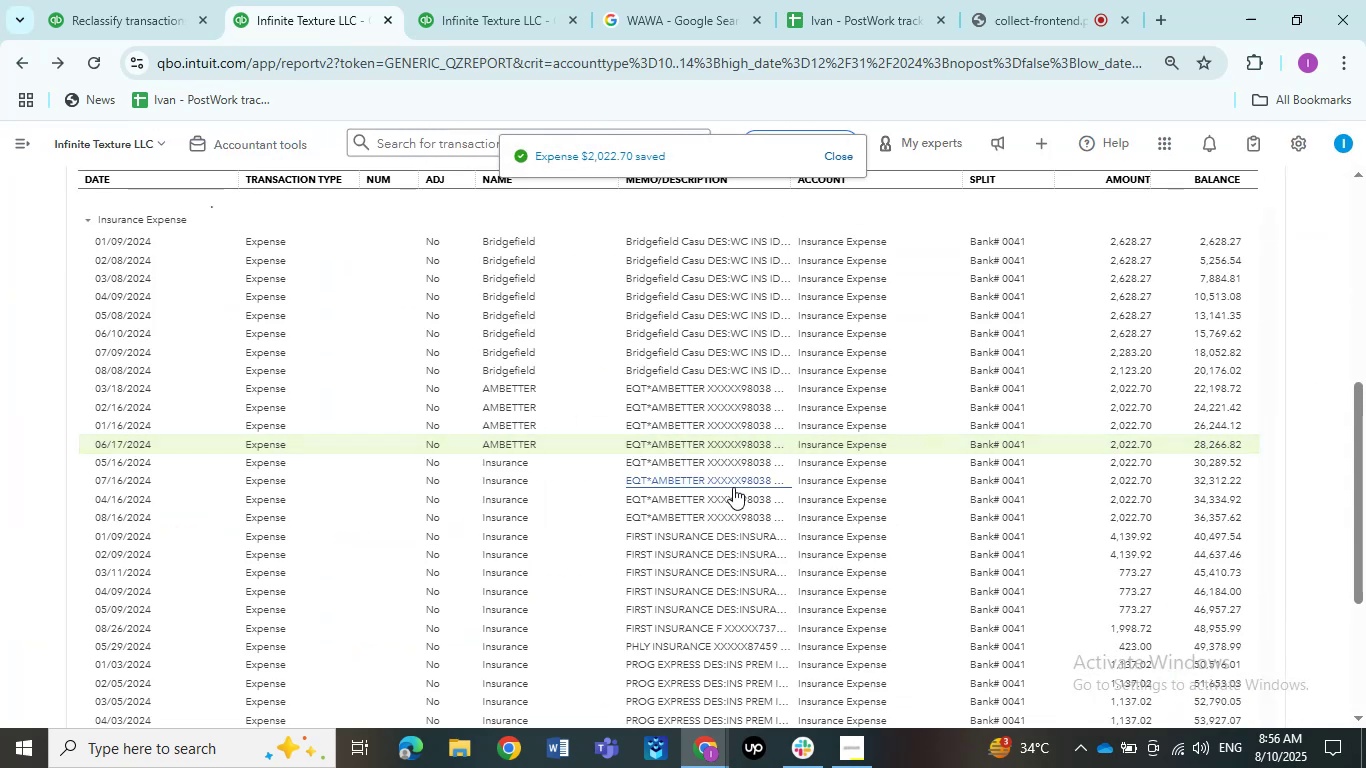 
wait(7.09)
 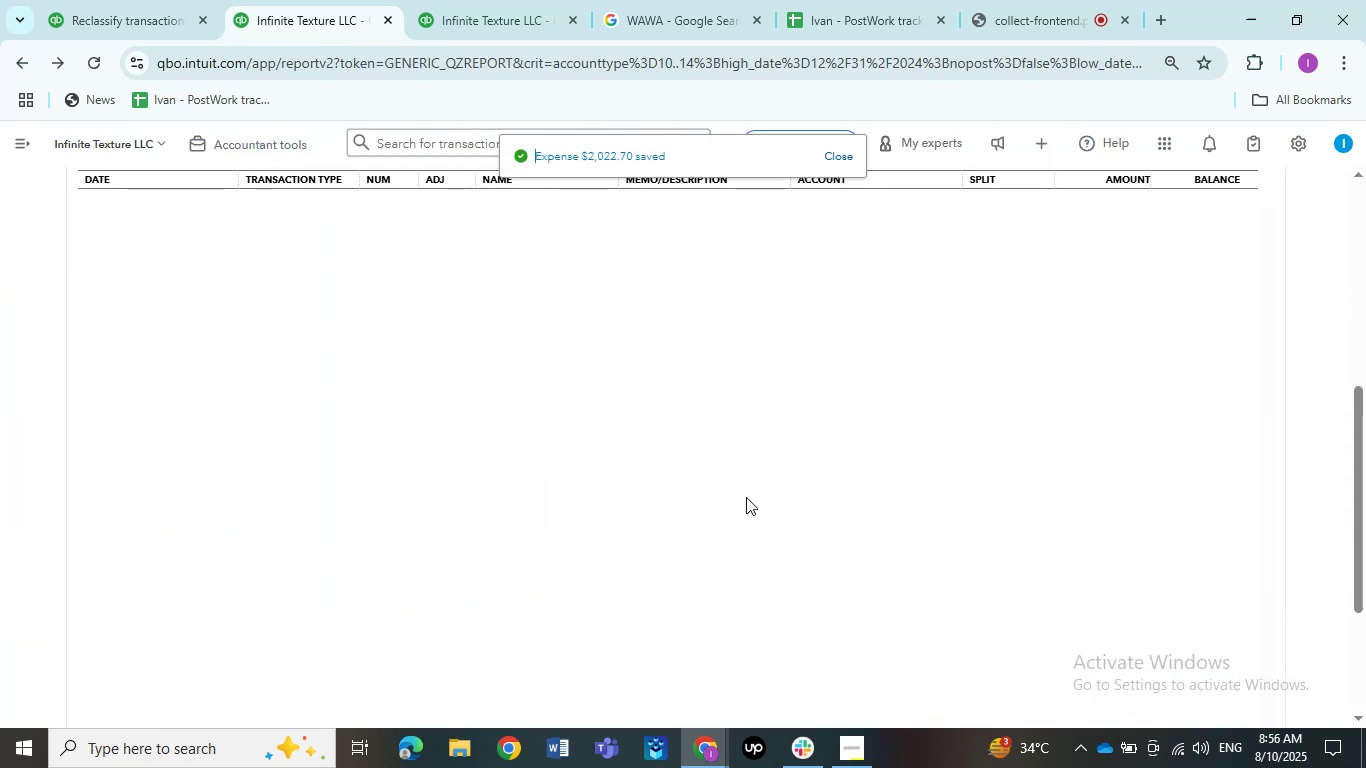 
left_click([727, 468])
 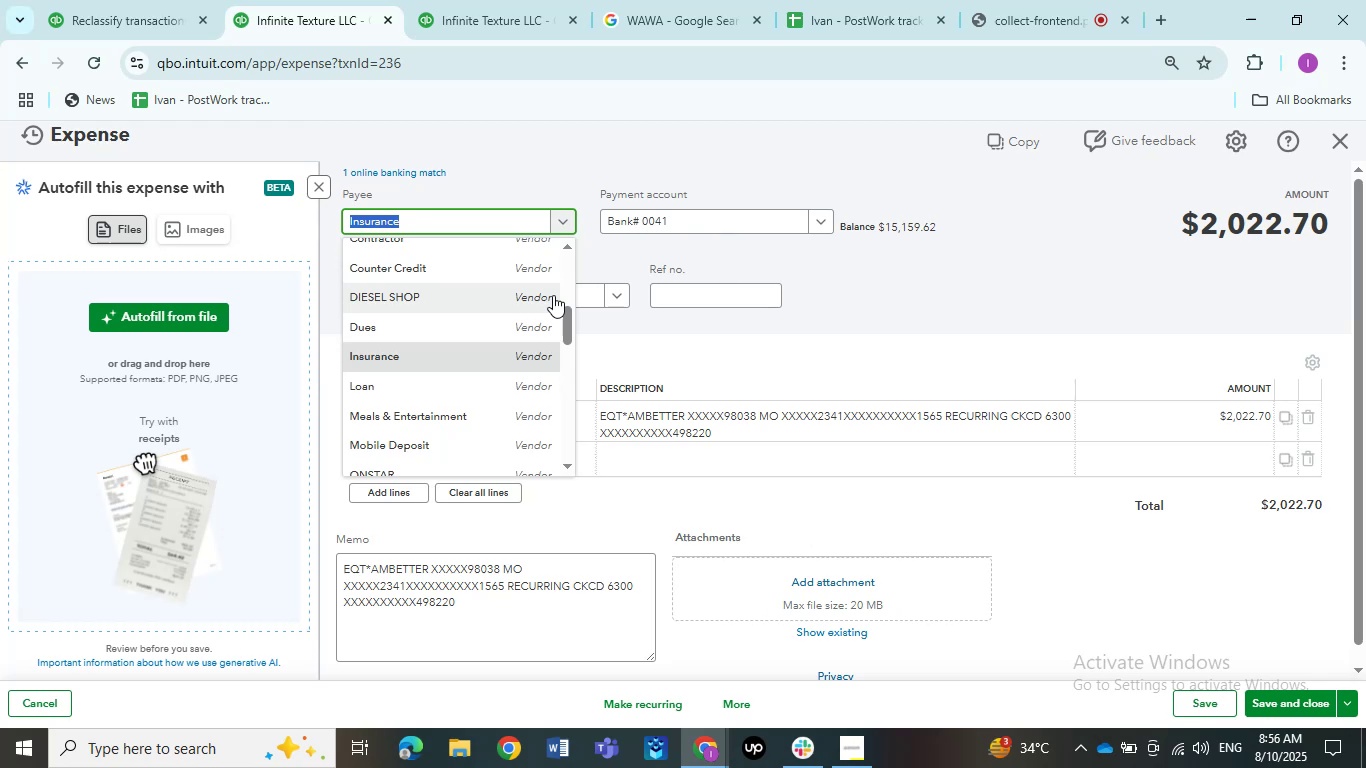 
wait(25.97)
 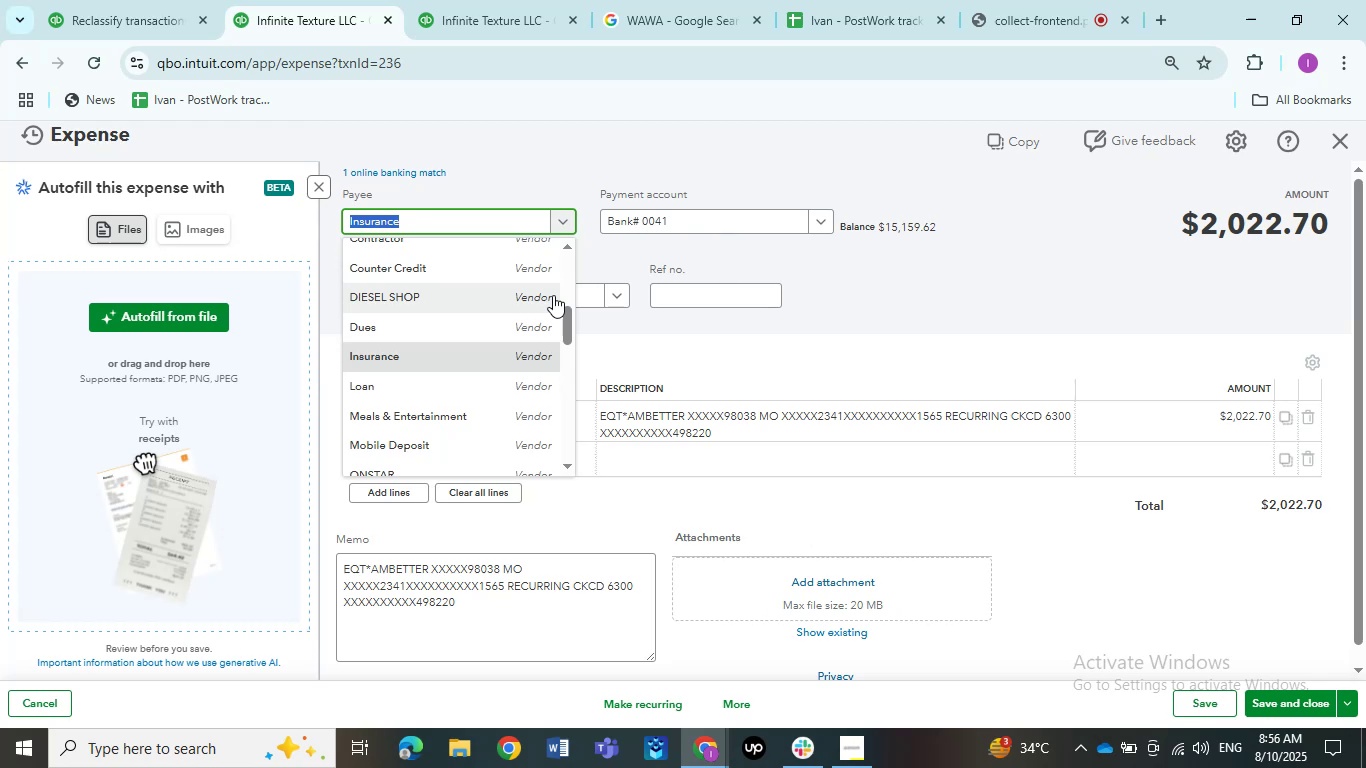 
scroll: coordinate [473, 313], scroll_direction: up, amount: 4.0
 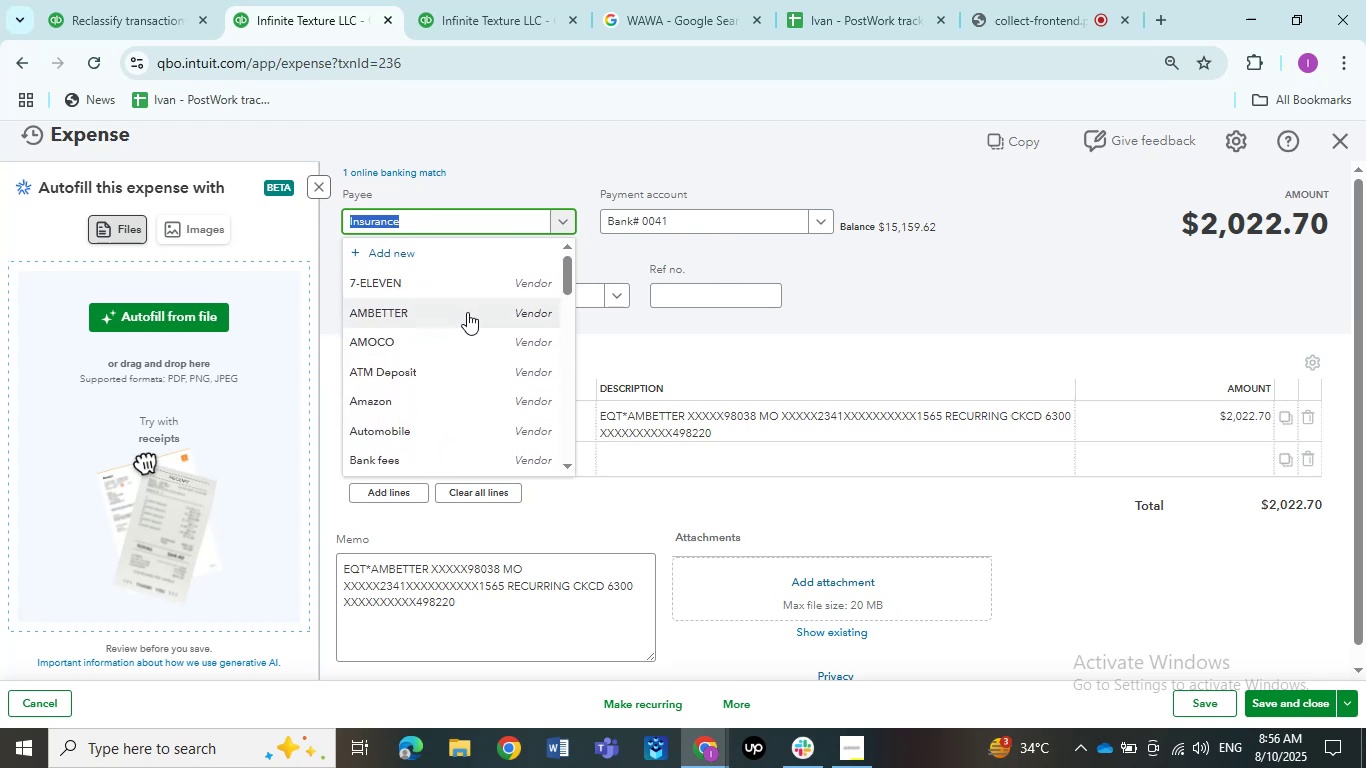 
left_click([467, 312])
 